 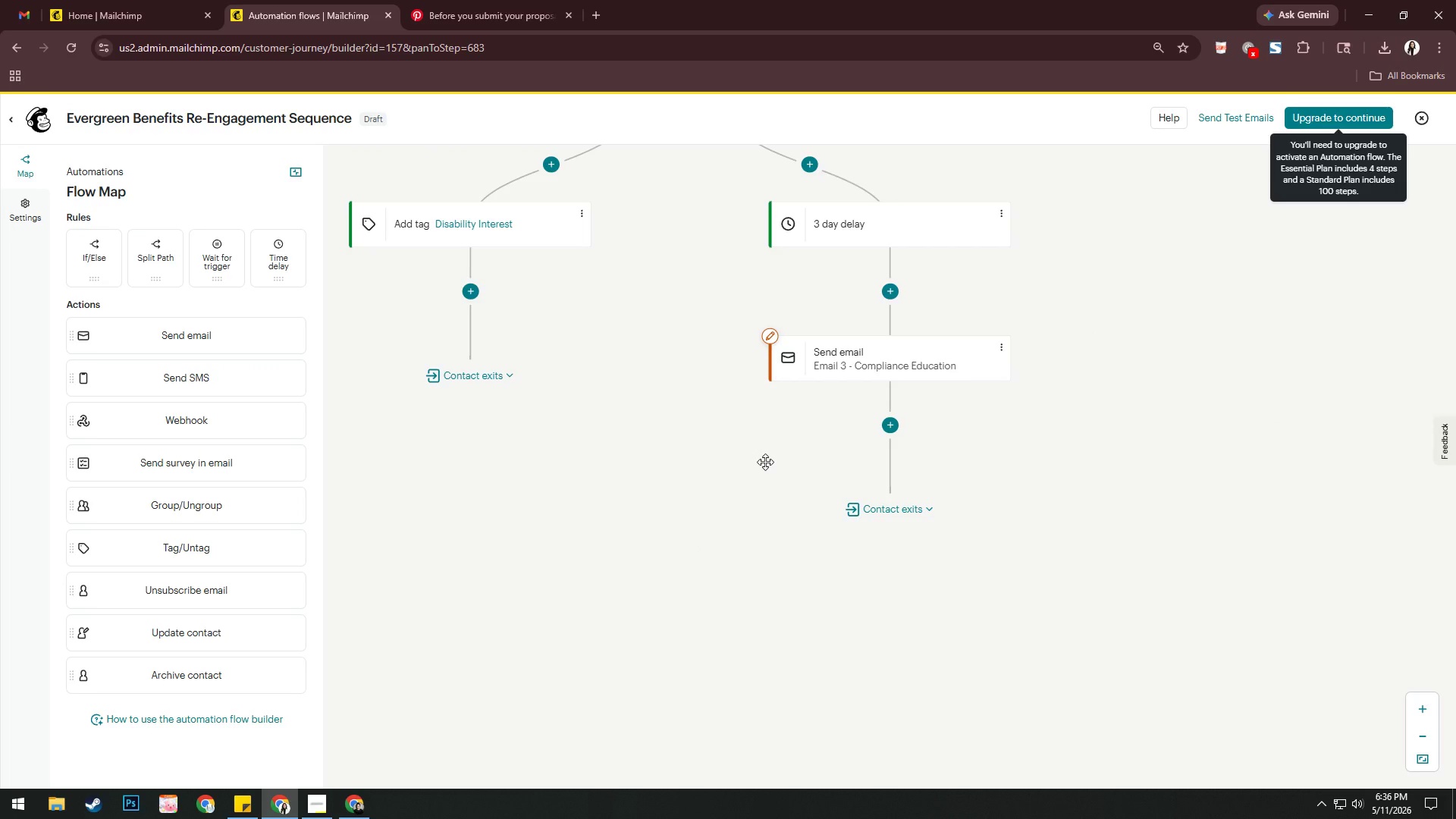 
left_click([908, 428])
 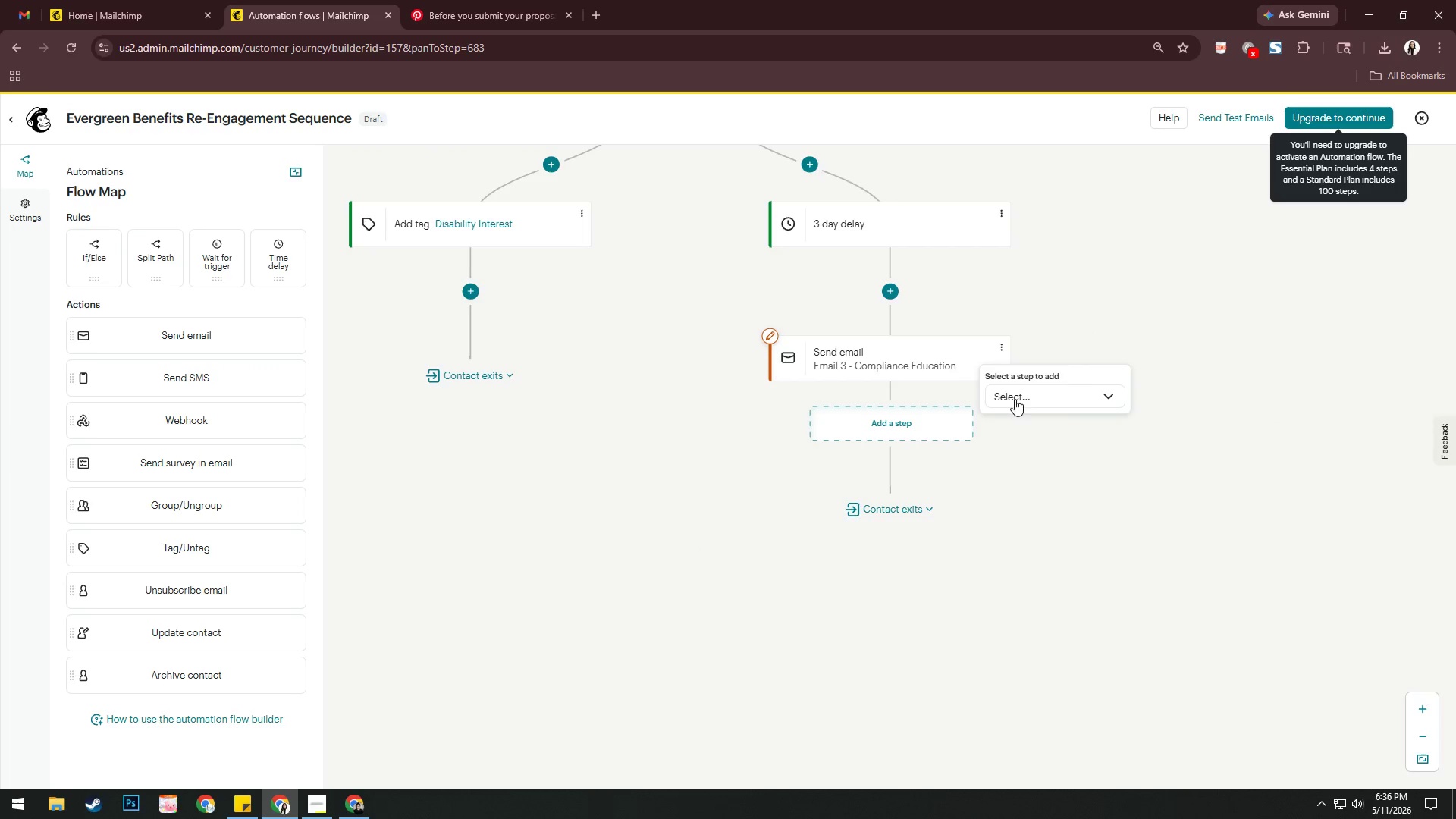 
left_click([1031, 406])
 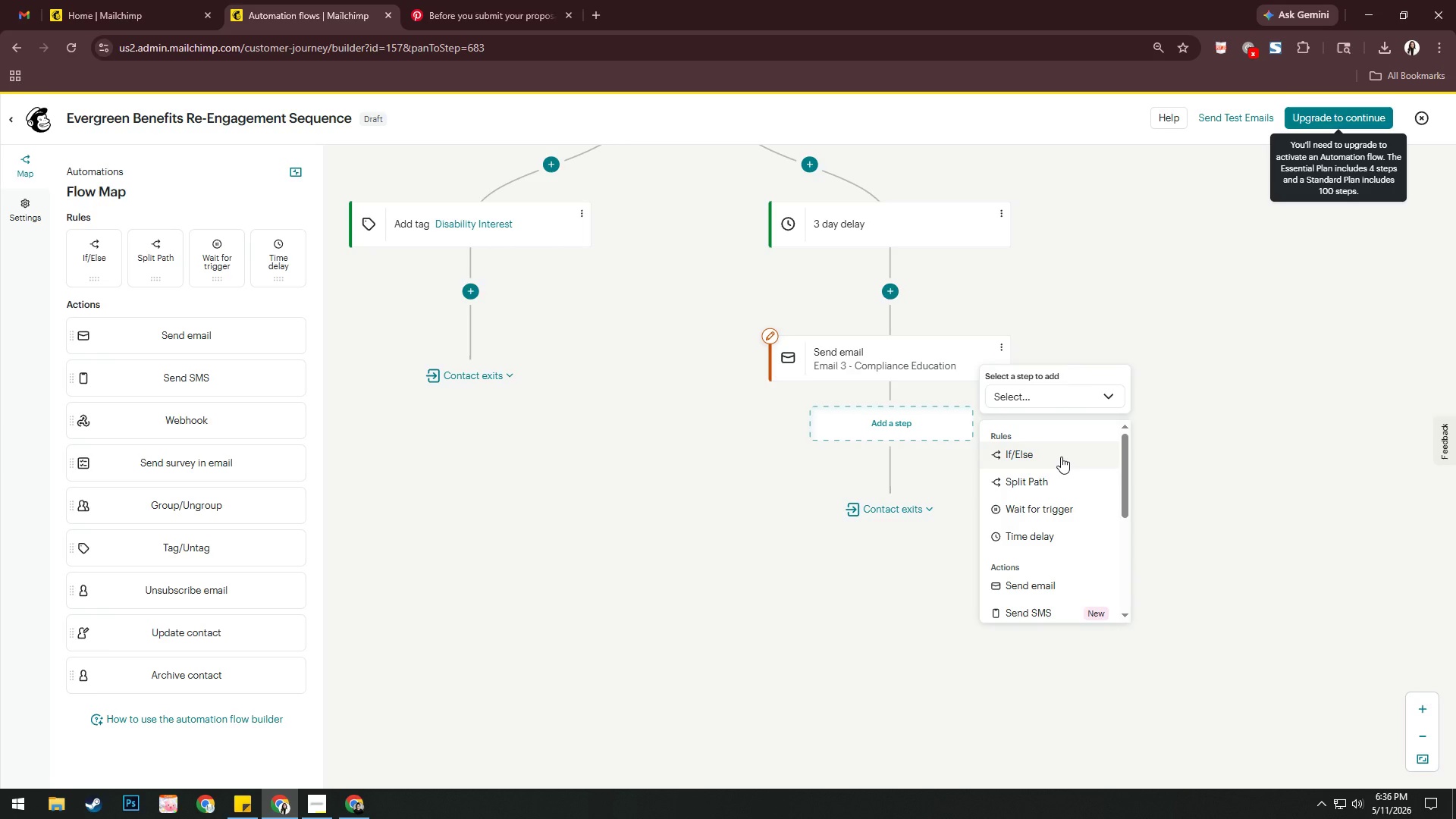 
wait(7.78)
 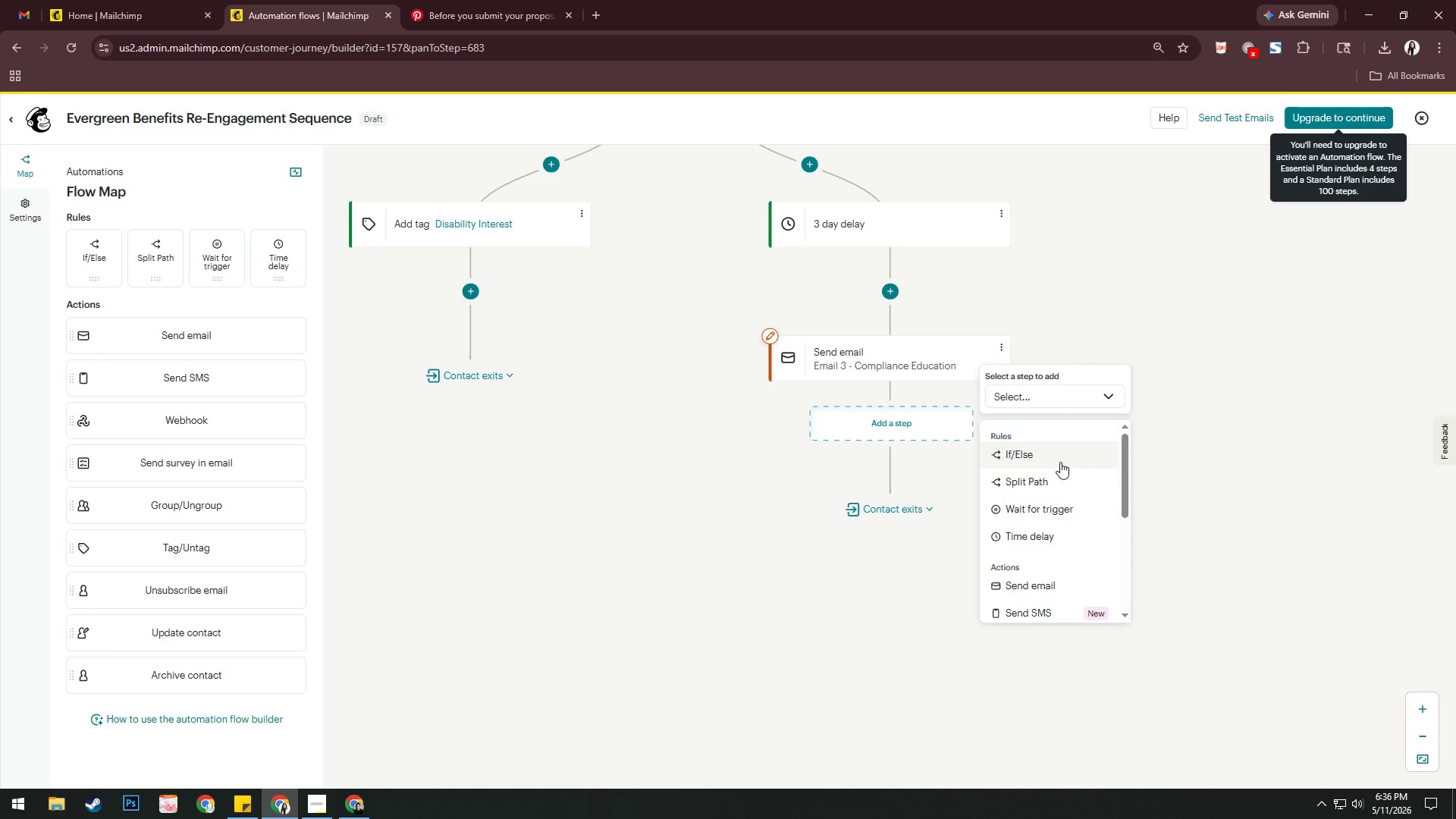 
left_click([1061, 452])
 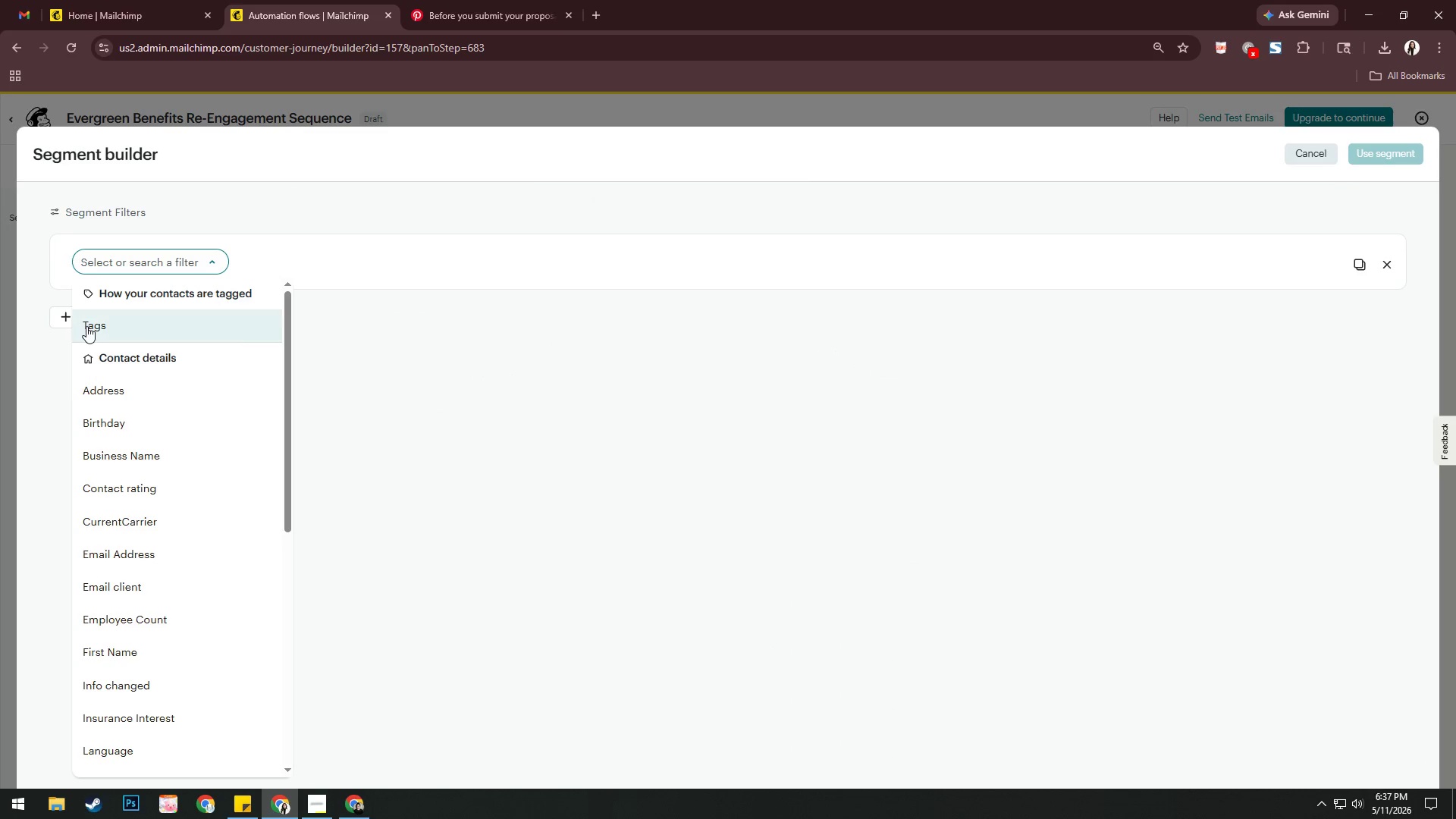 
wait(5.22)
 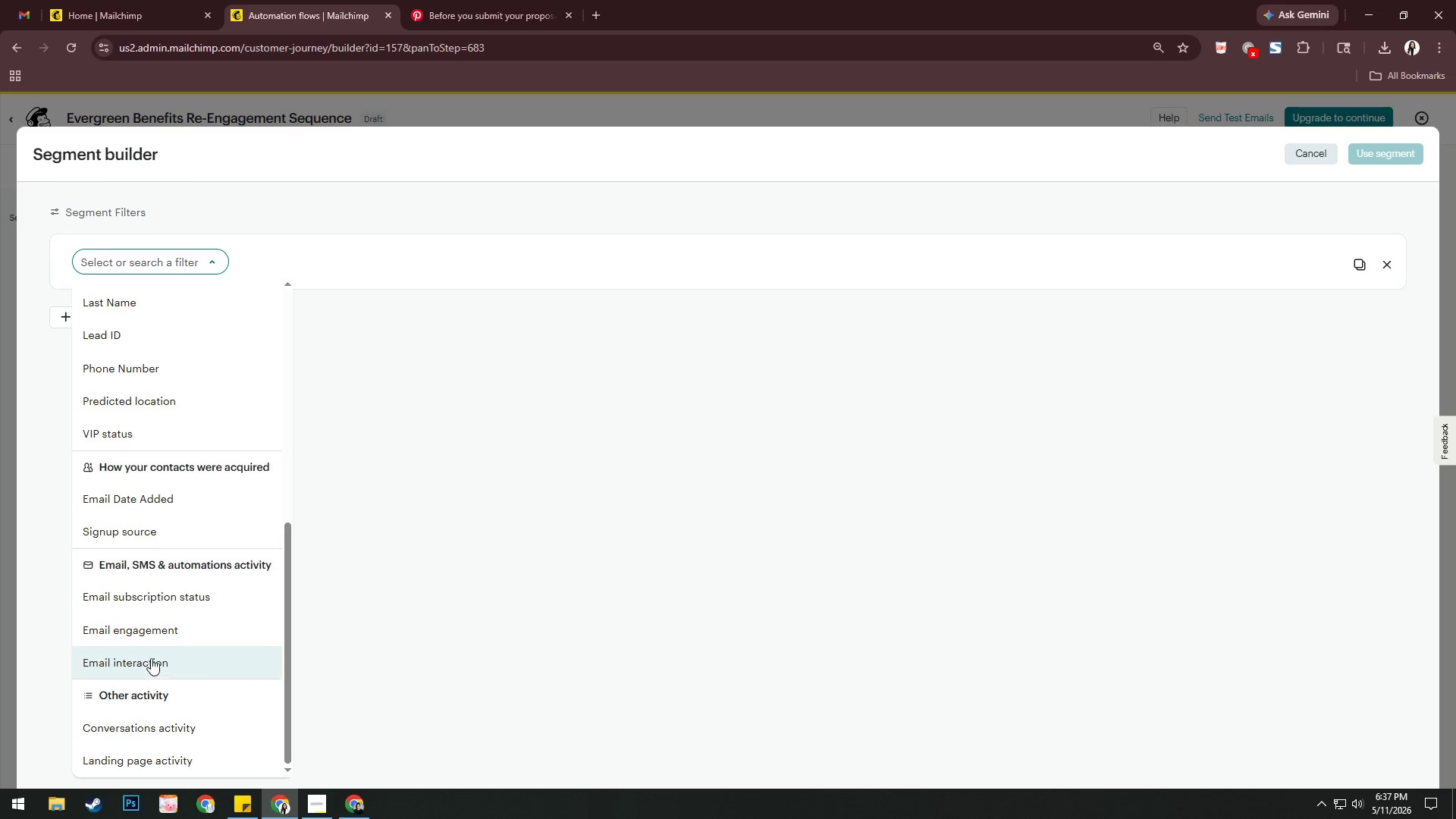 
left_click([157, 655])
 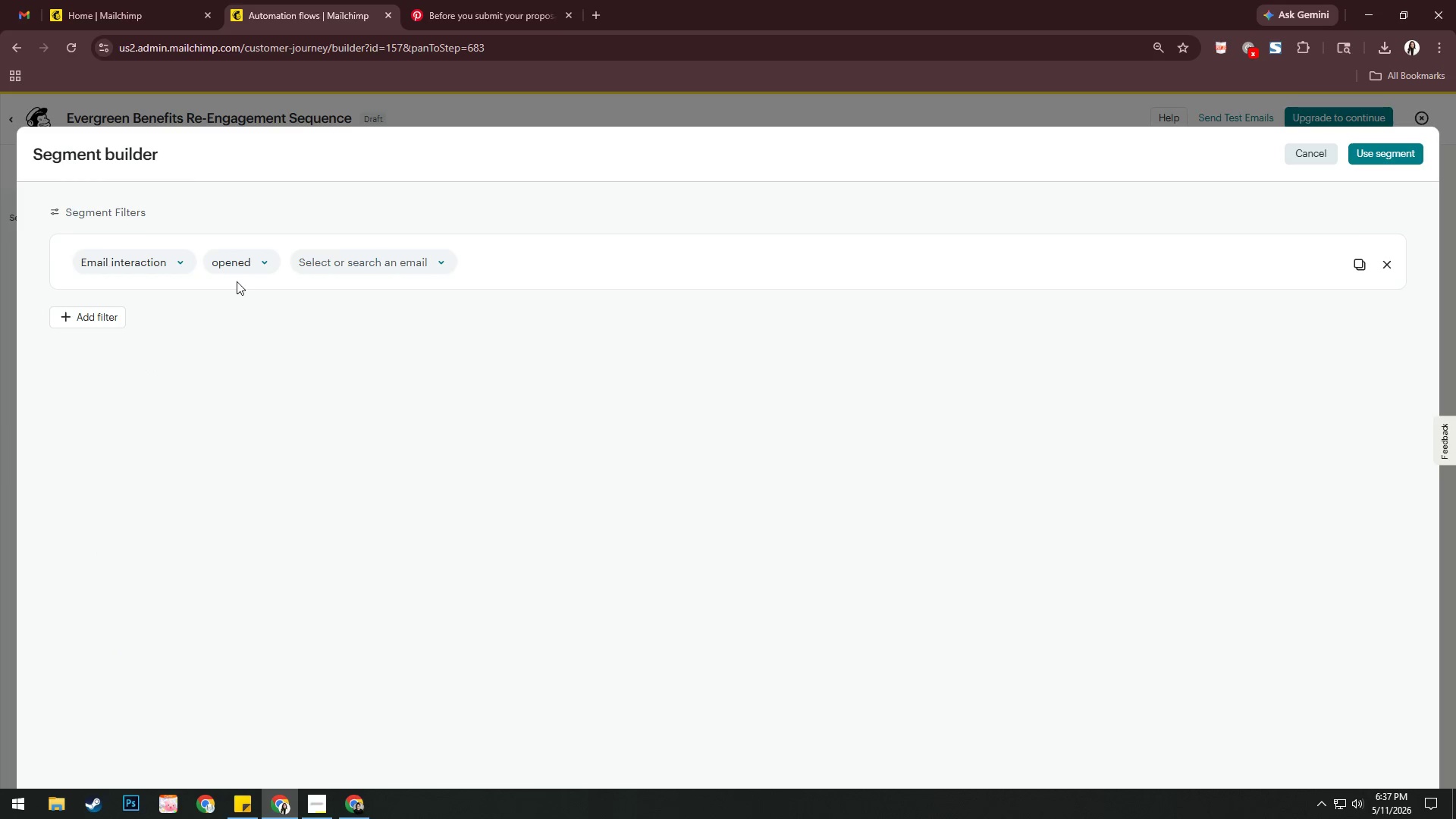 
scroll: coordinate [147, 655], scroll_direction: down, amount: 12.0
 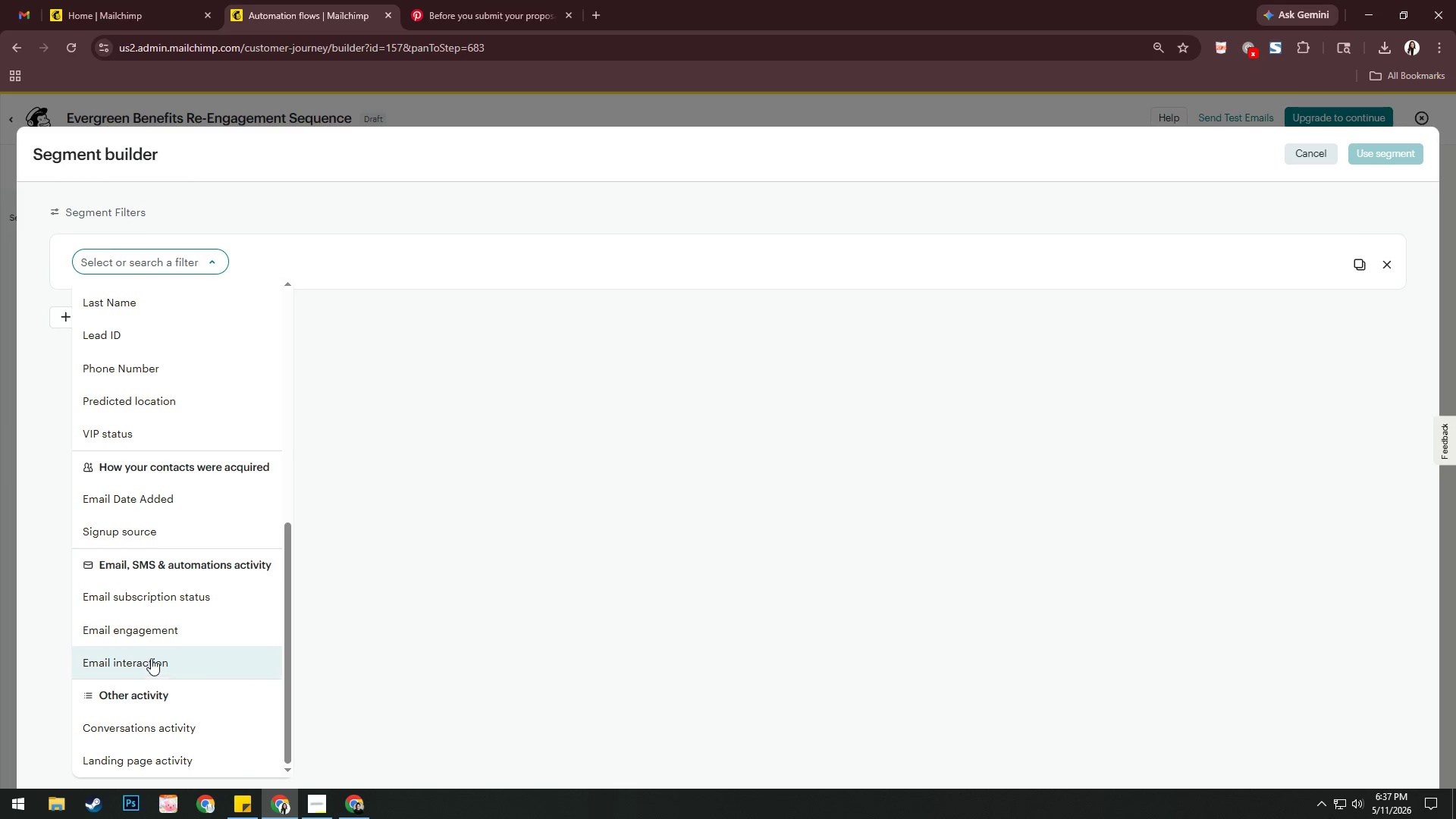 
left_click([238, 271])
 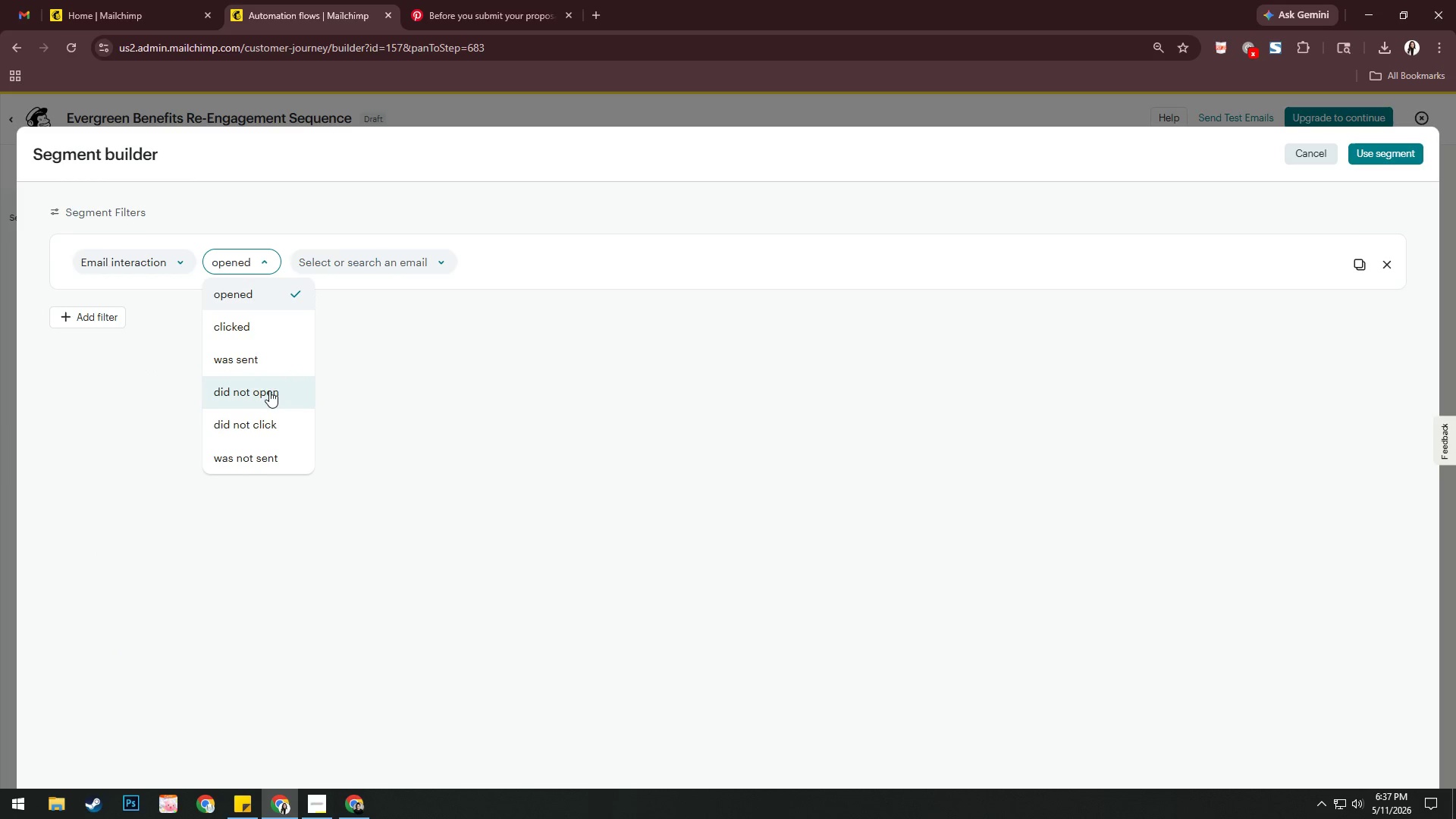 
wait(5.28)
 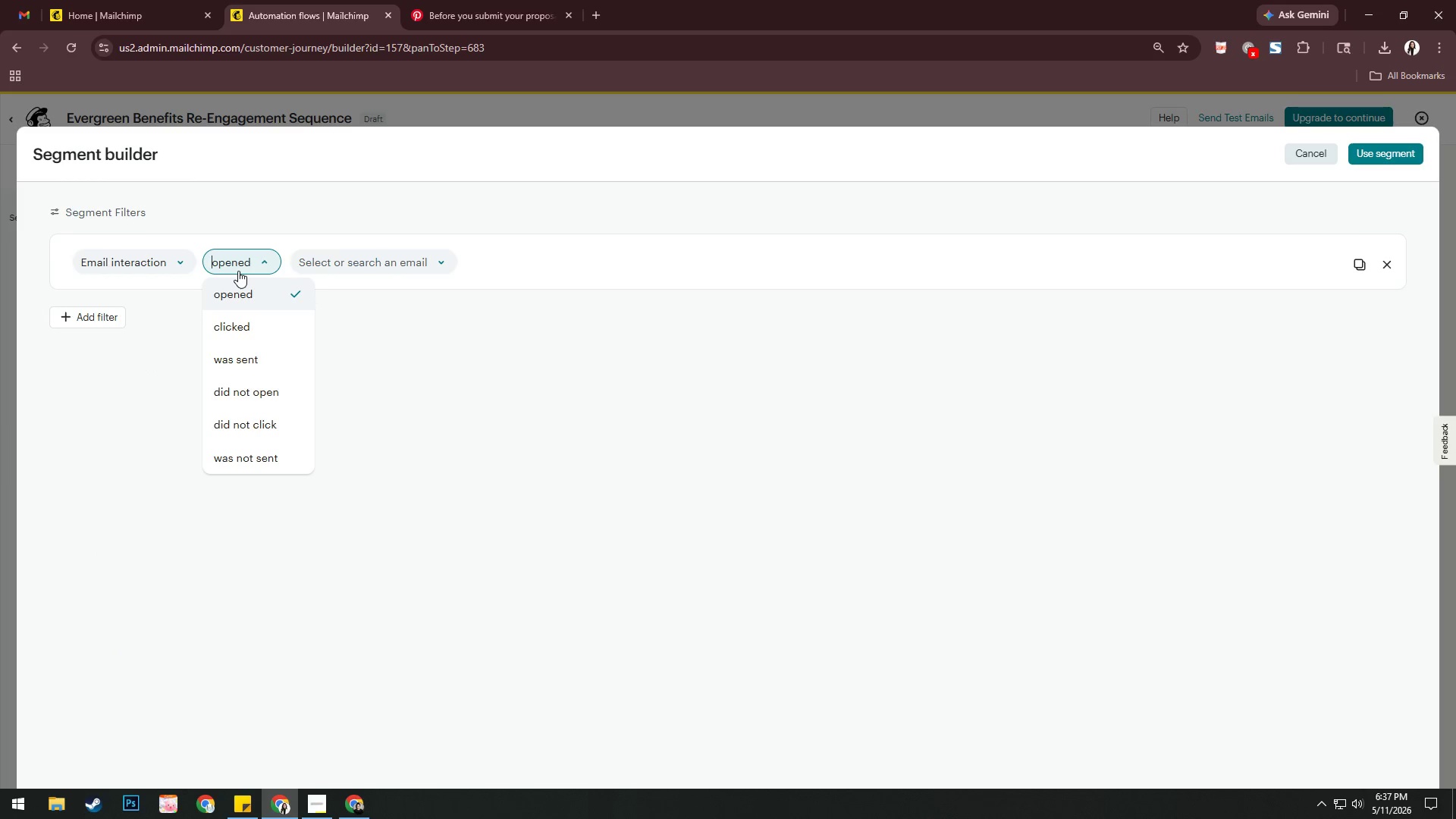 
left_click([388, 265])
 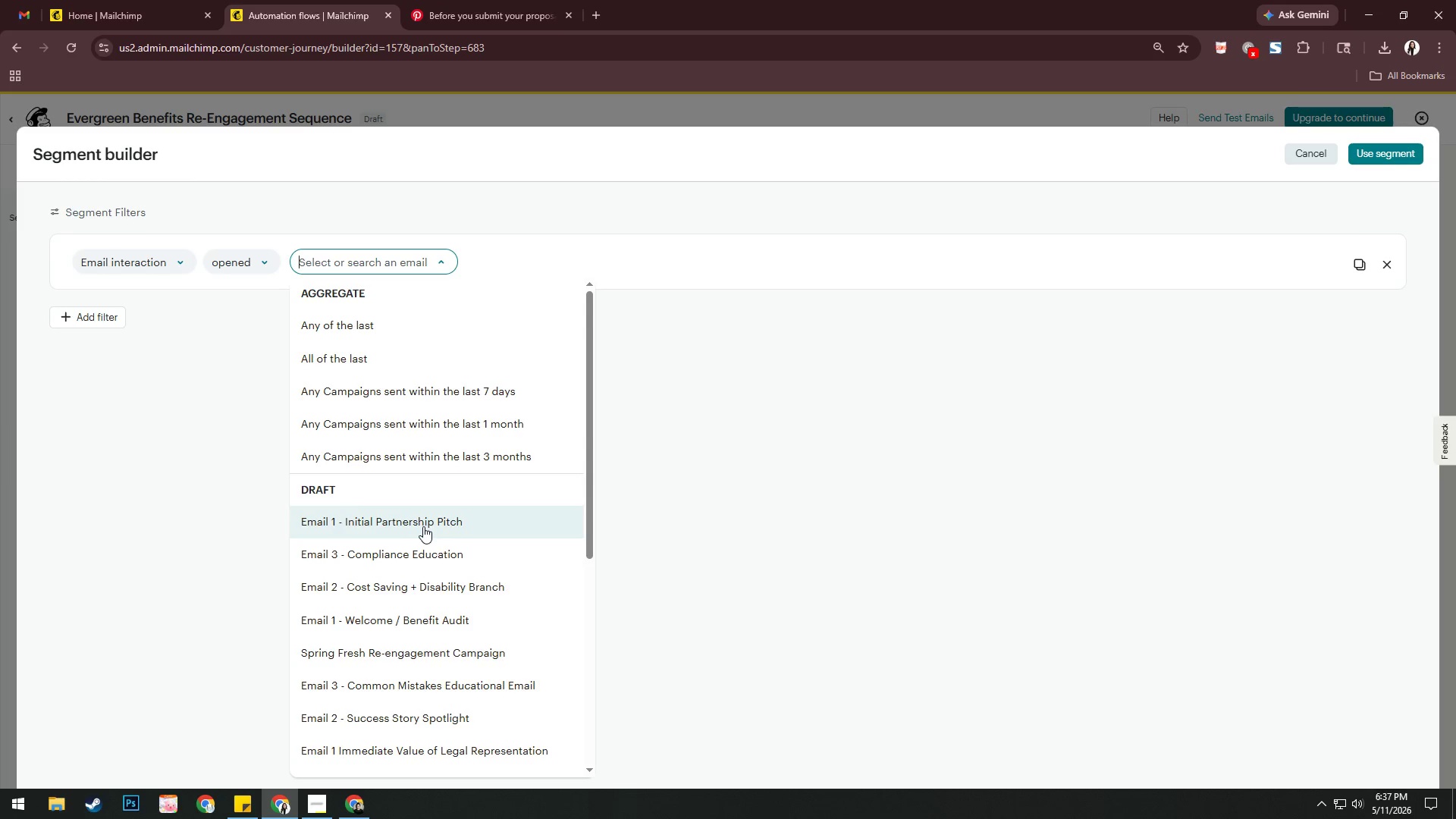 
wait(10.97)
 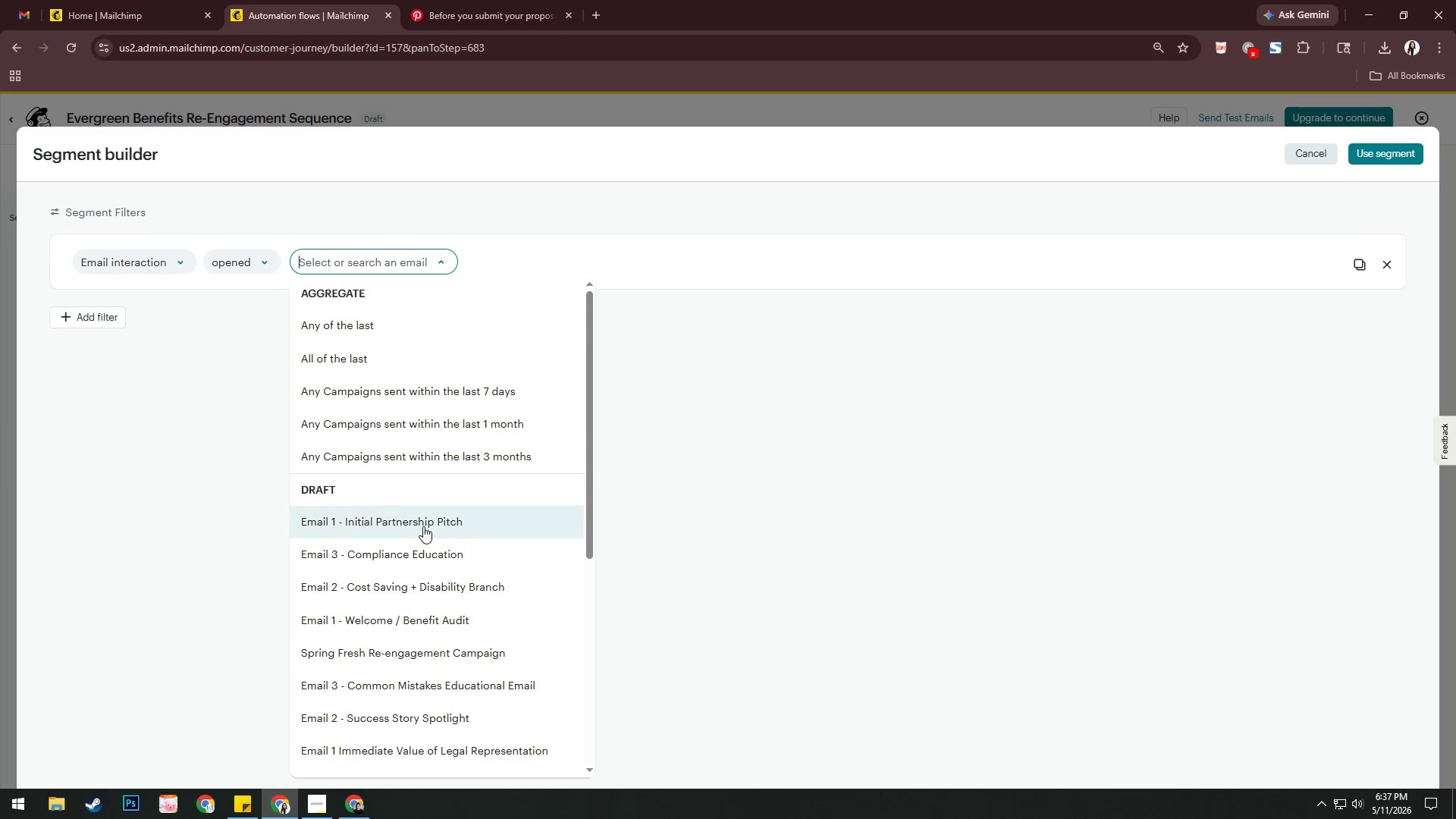 
left_click([80, 0])
 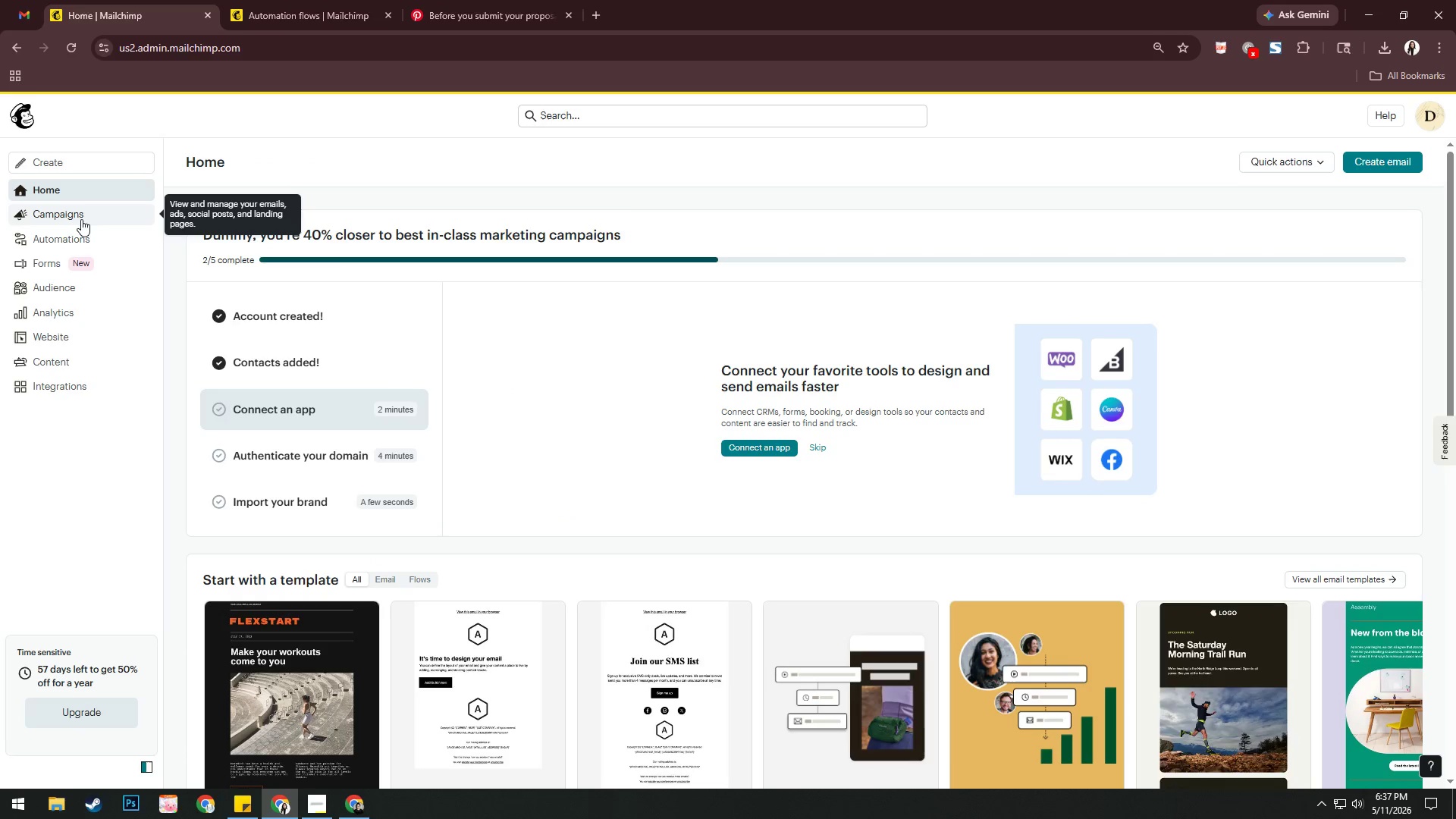 
left_click([81, 219])
 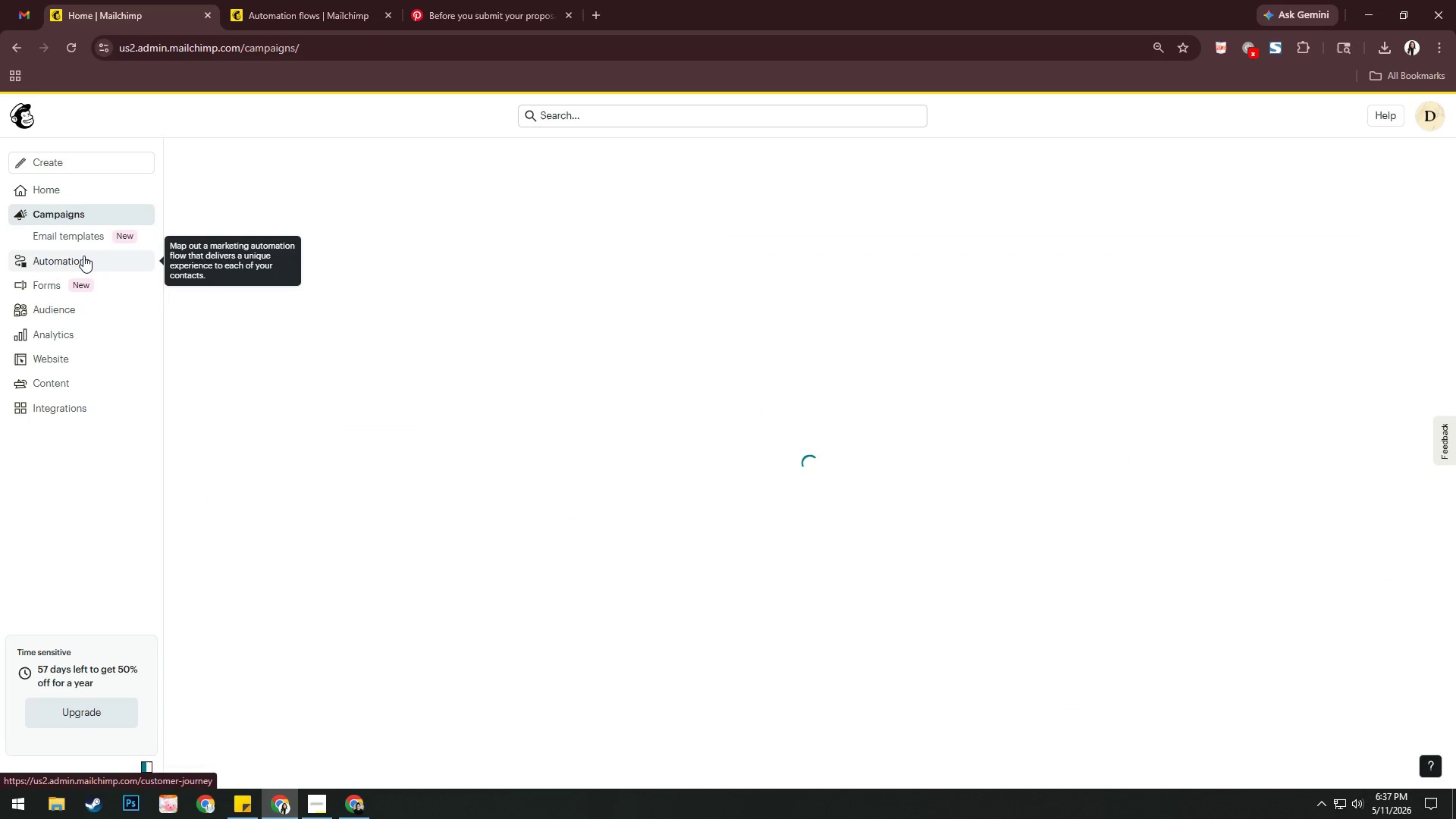 
left_click([86, 240])
 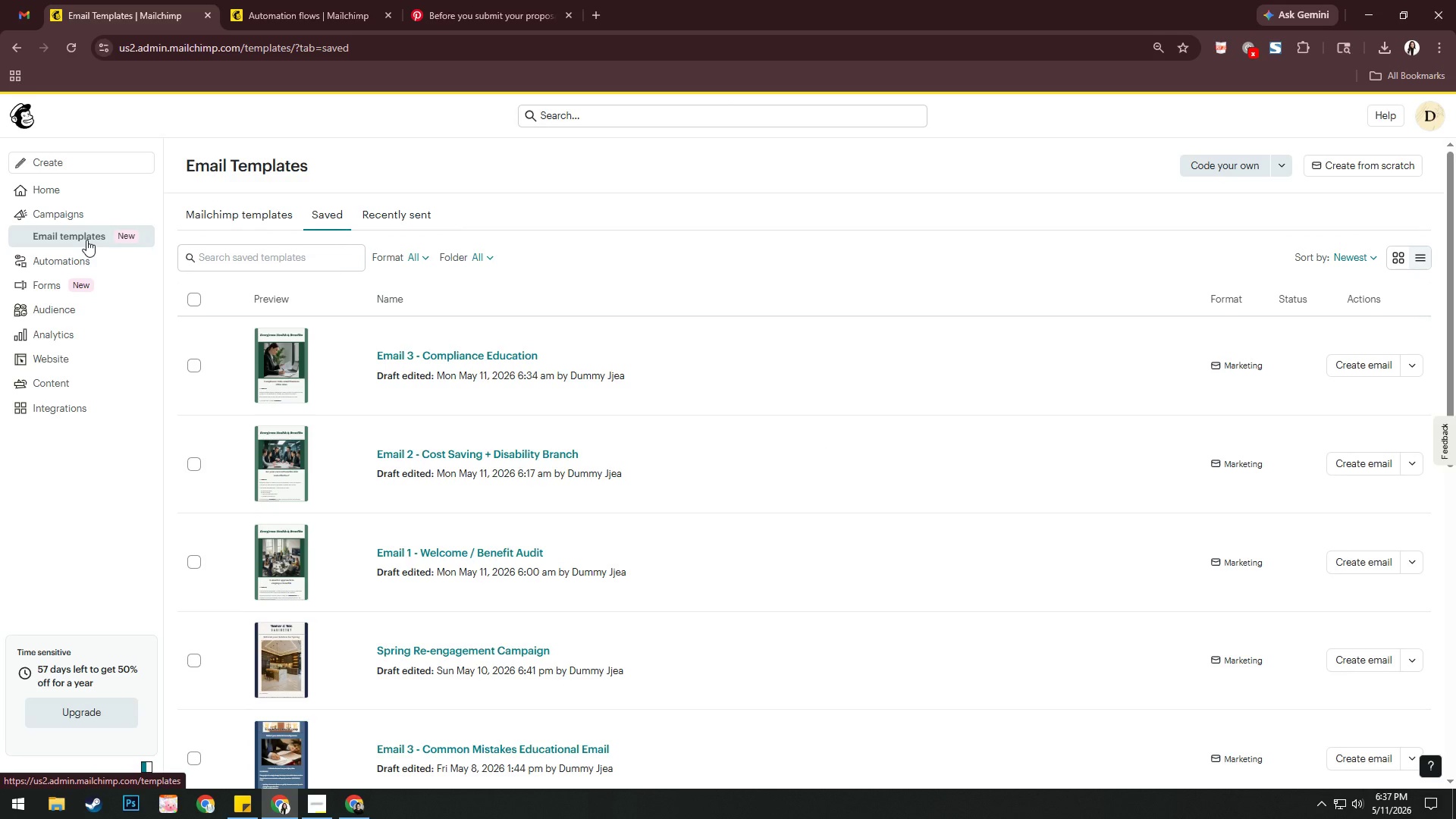 
left_click([307, 0])
 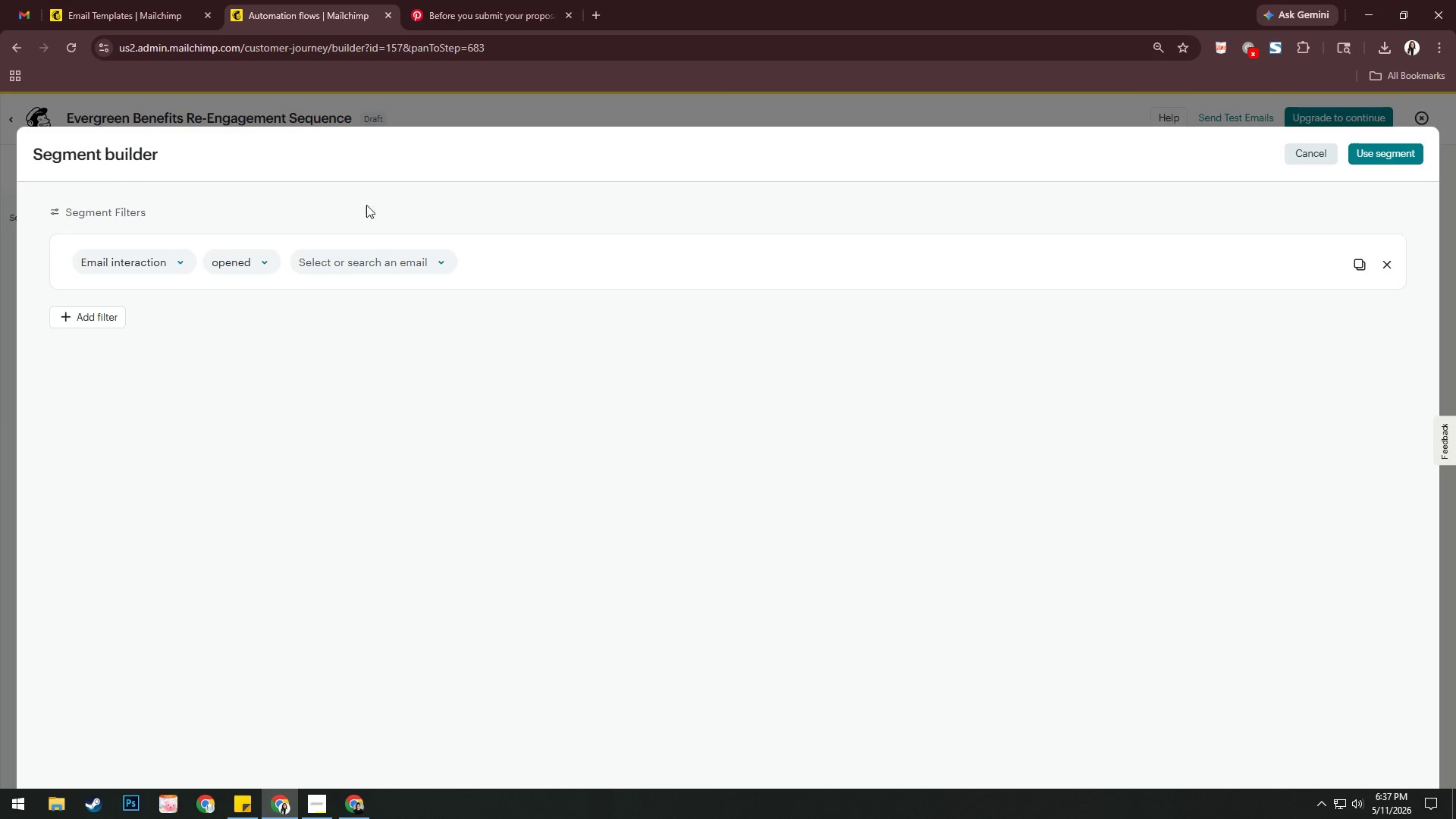 
left_click([391, 262])
 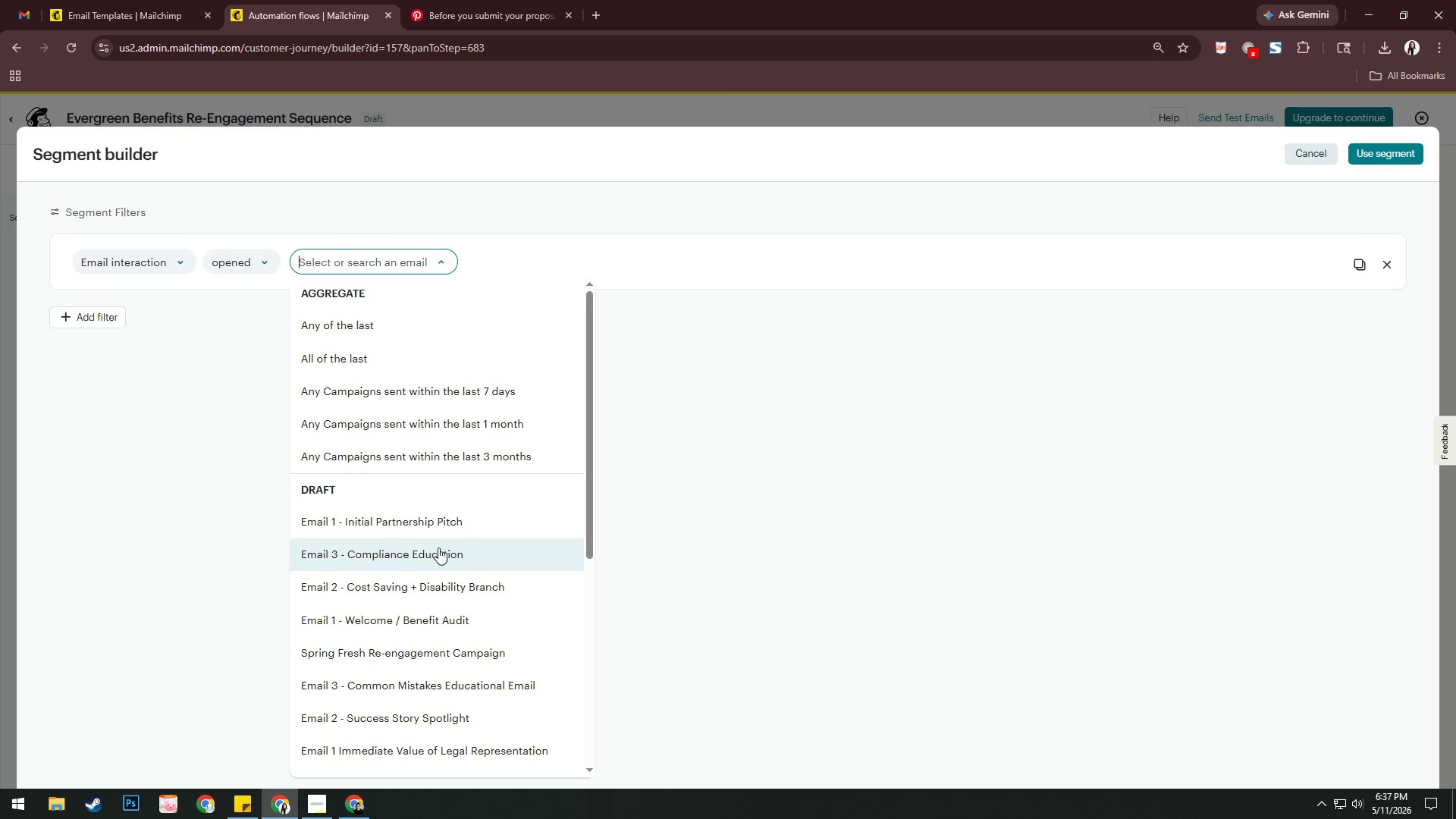 
left_click([431, 613])
 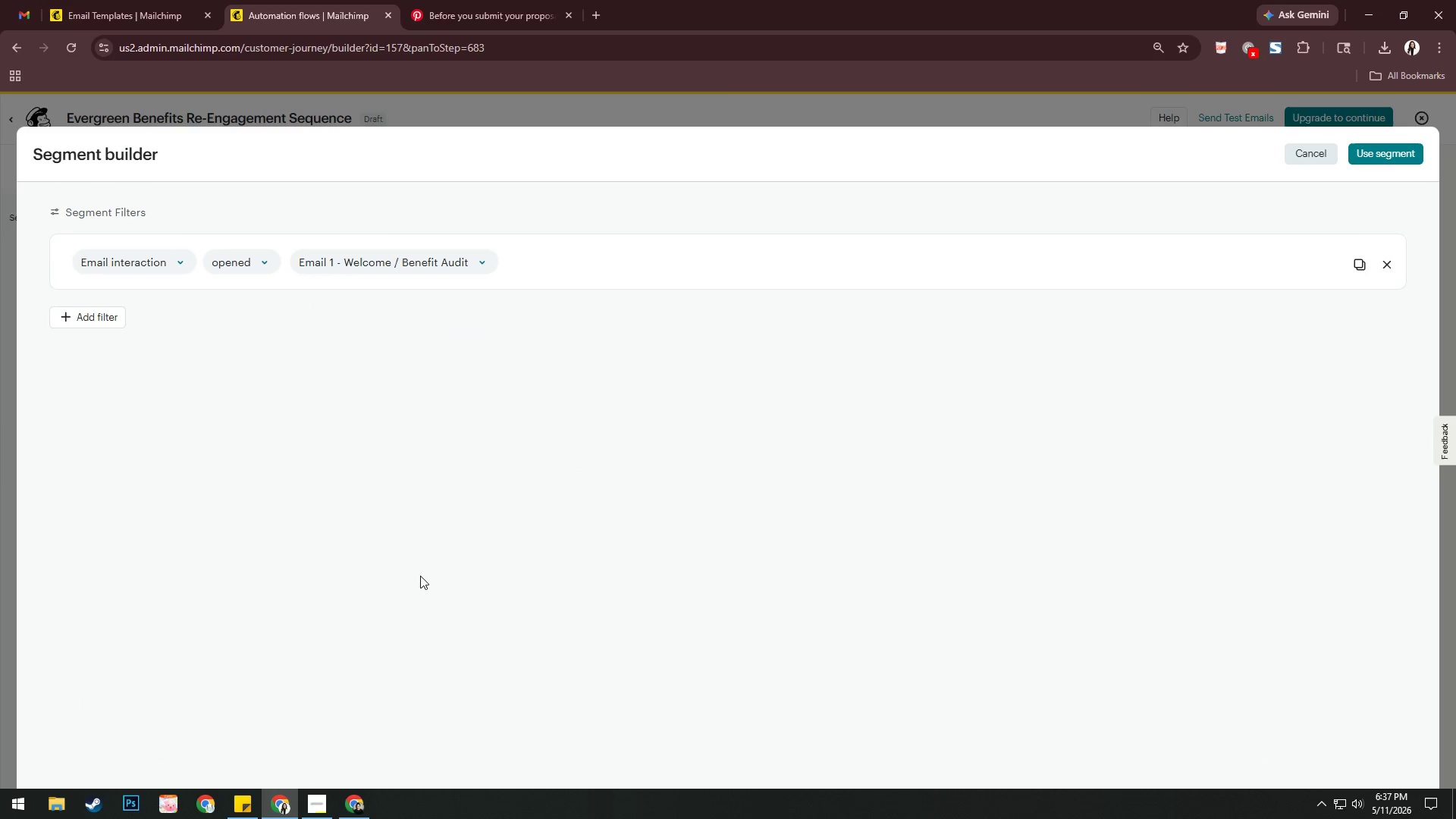 
mouse_move([459, 282])
 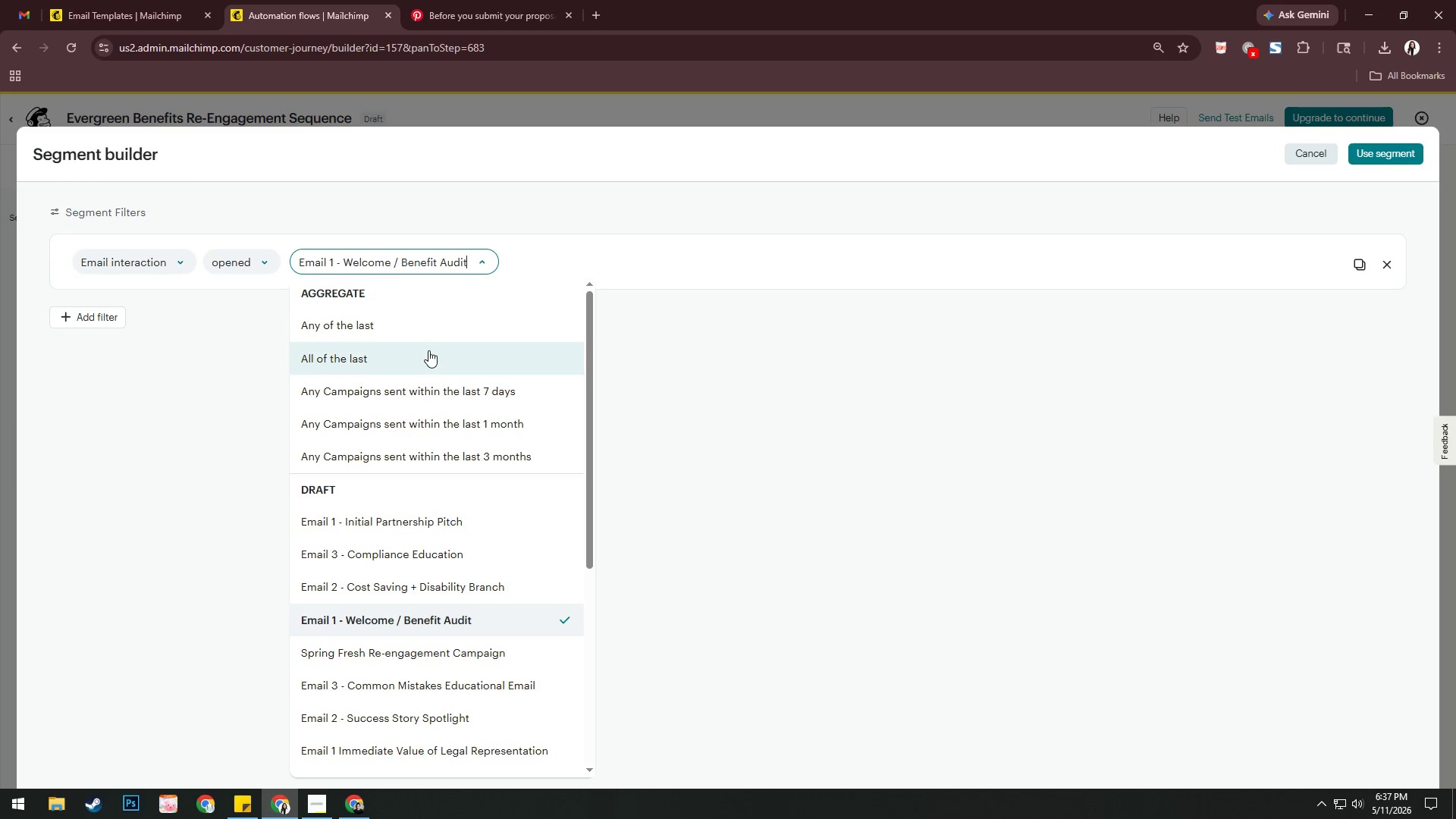 
left_click([430, 331])
 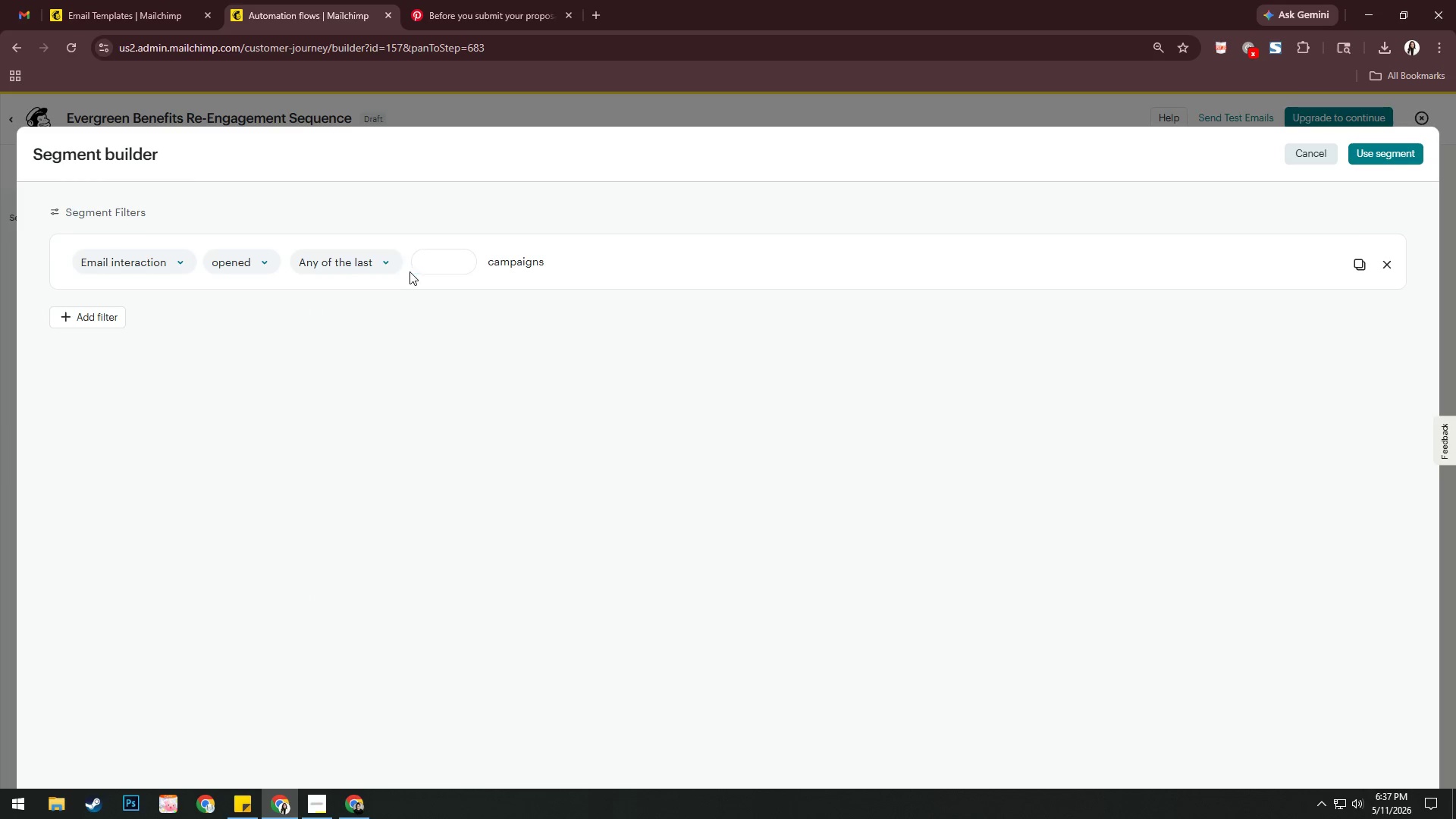 
left_click([373, 264])
 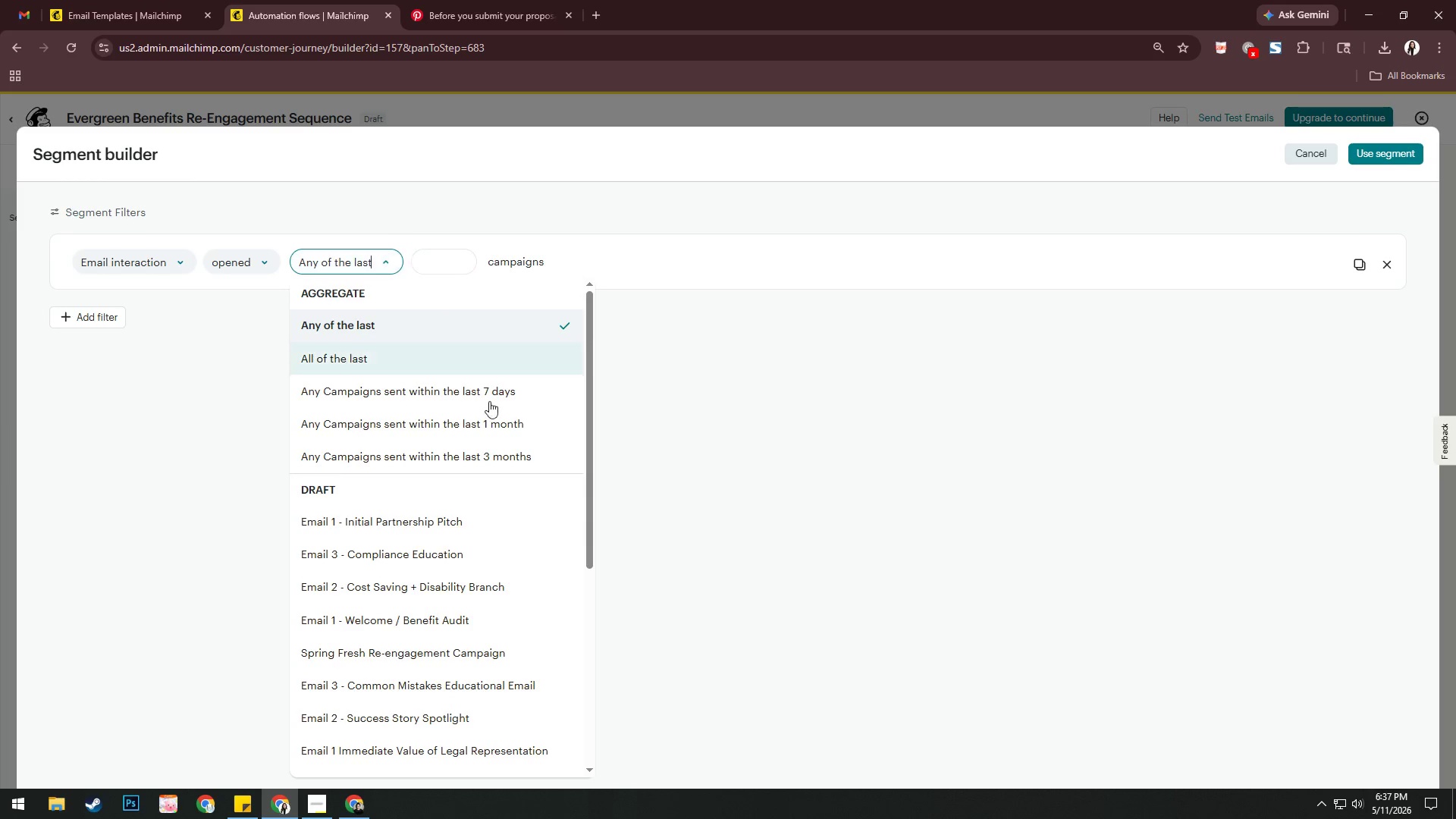 
left_click([461, 259])
 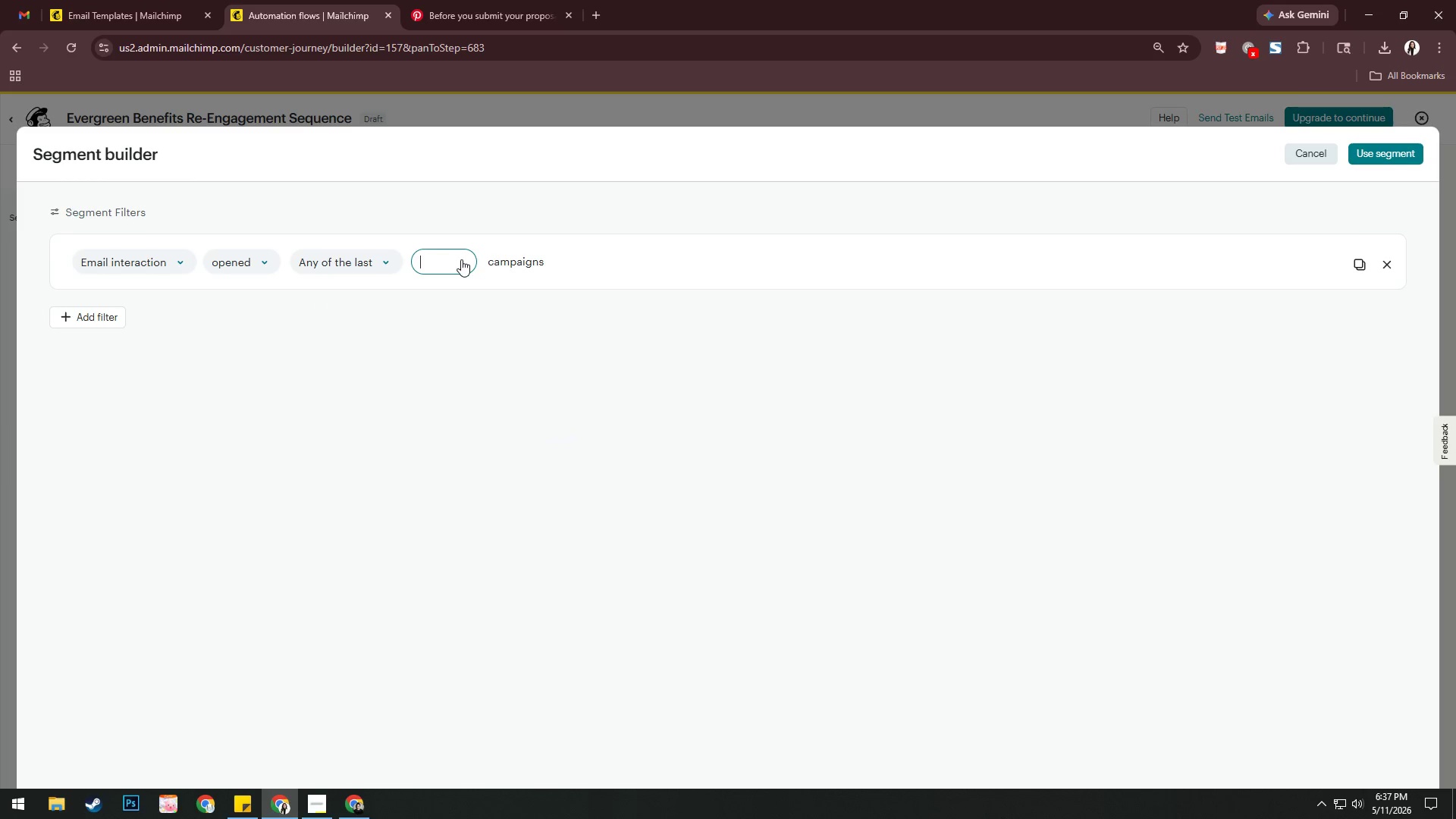 
key(Numpad2)
 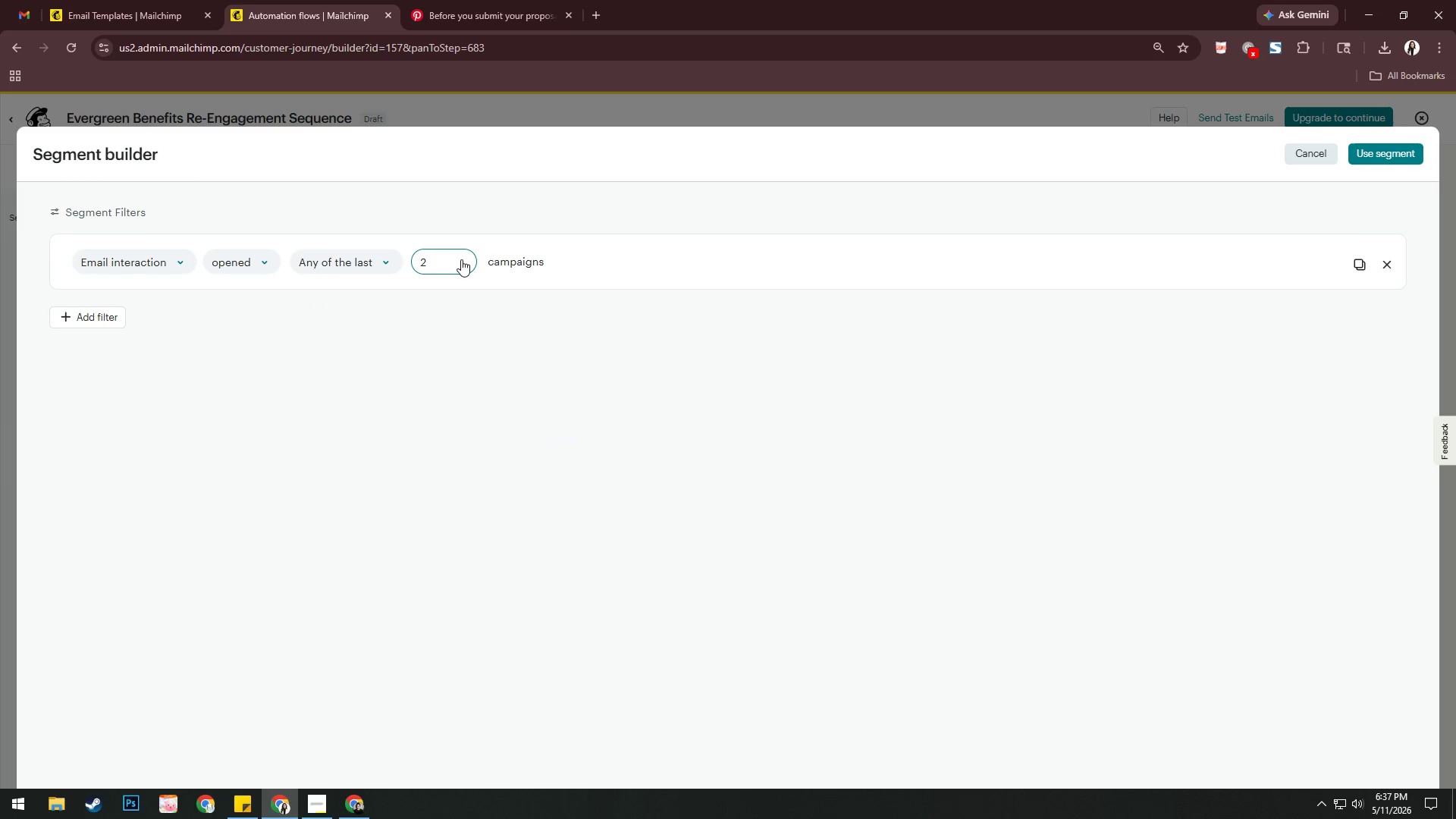 
key(Backspace)
 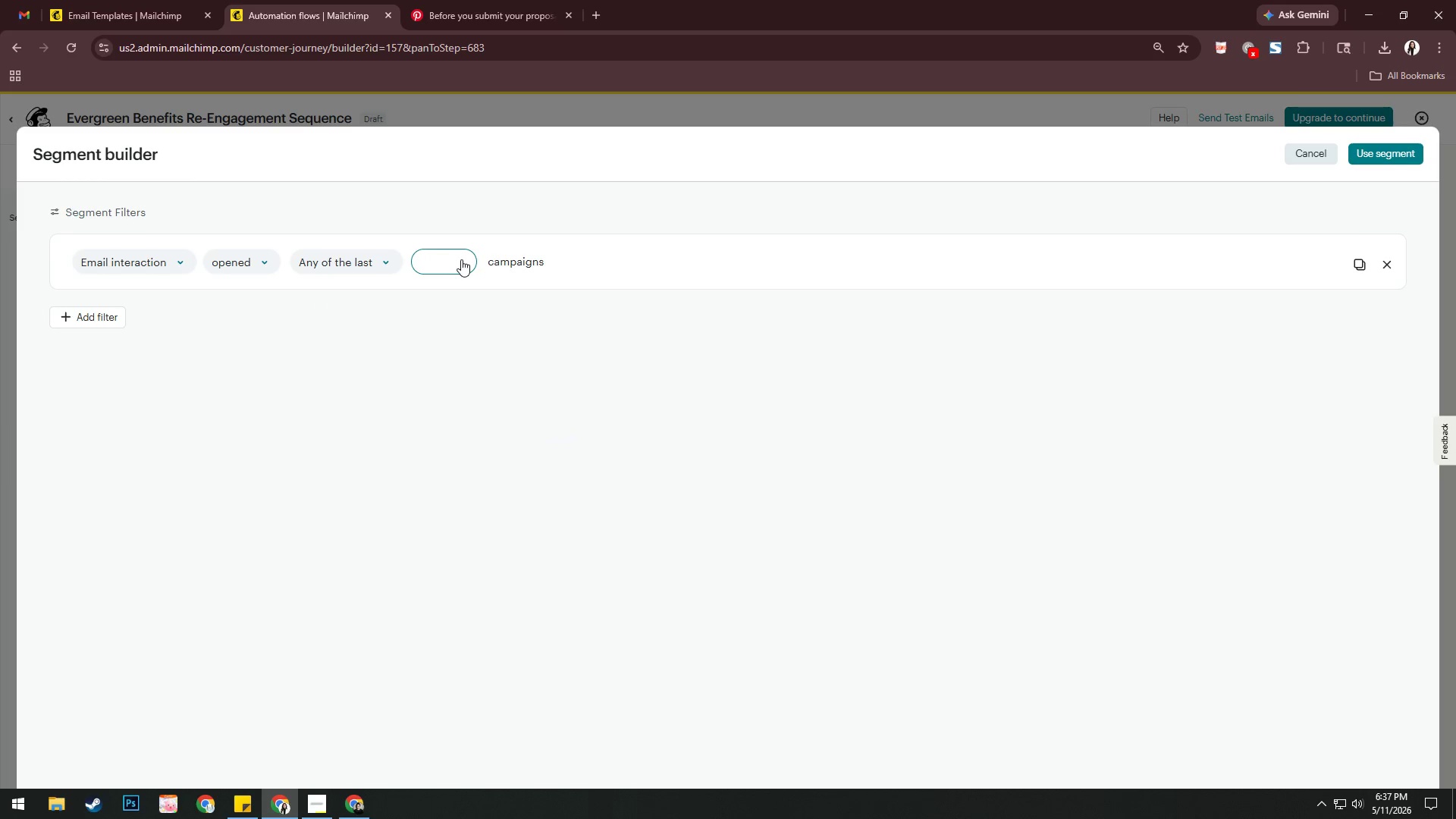 
key(Numpad1)
 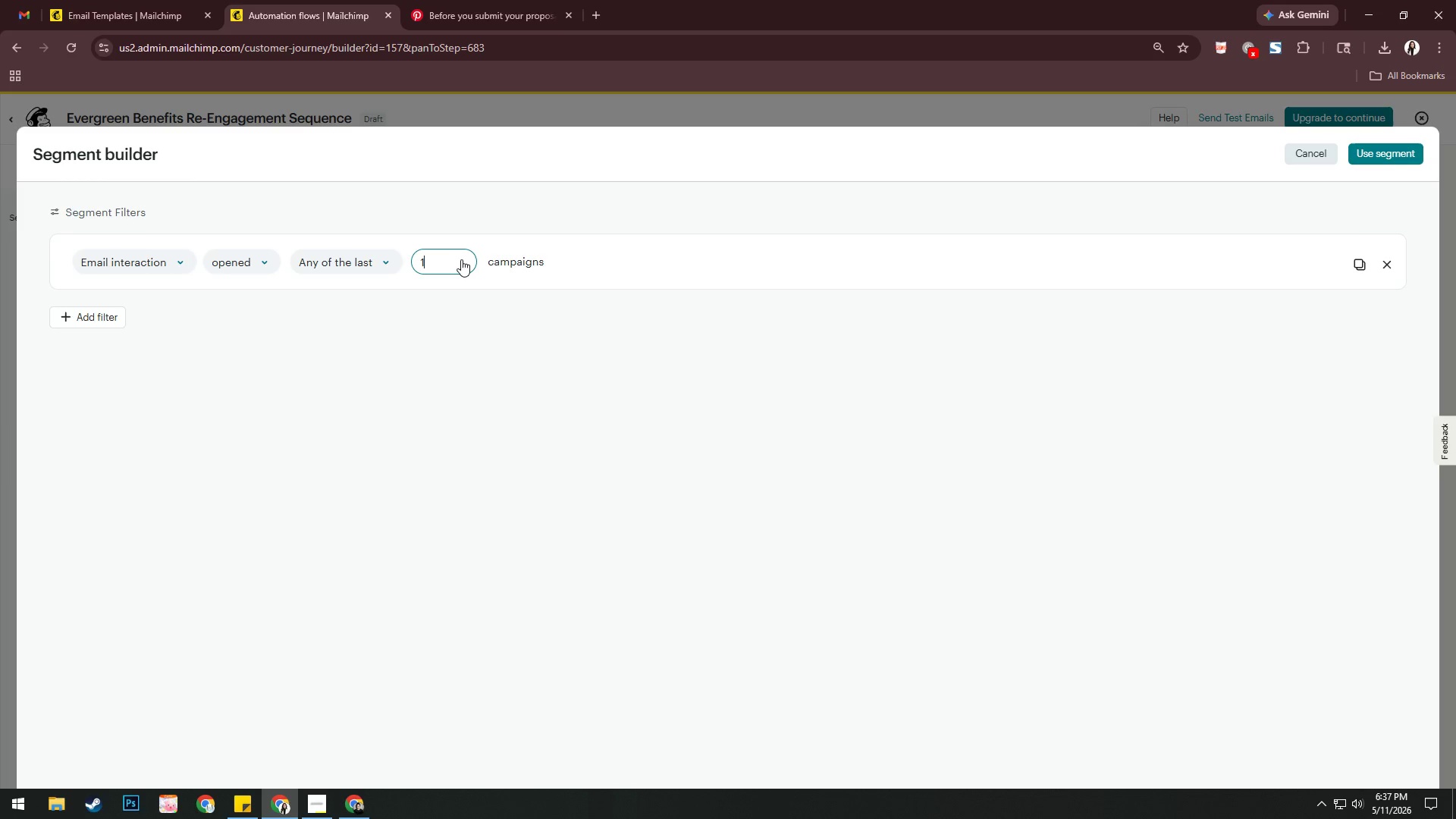 
key(NumpadSubtract)
 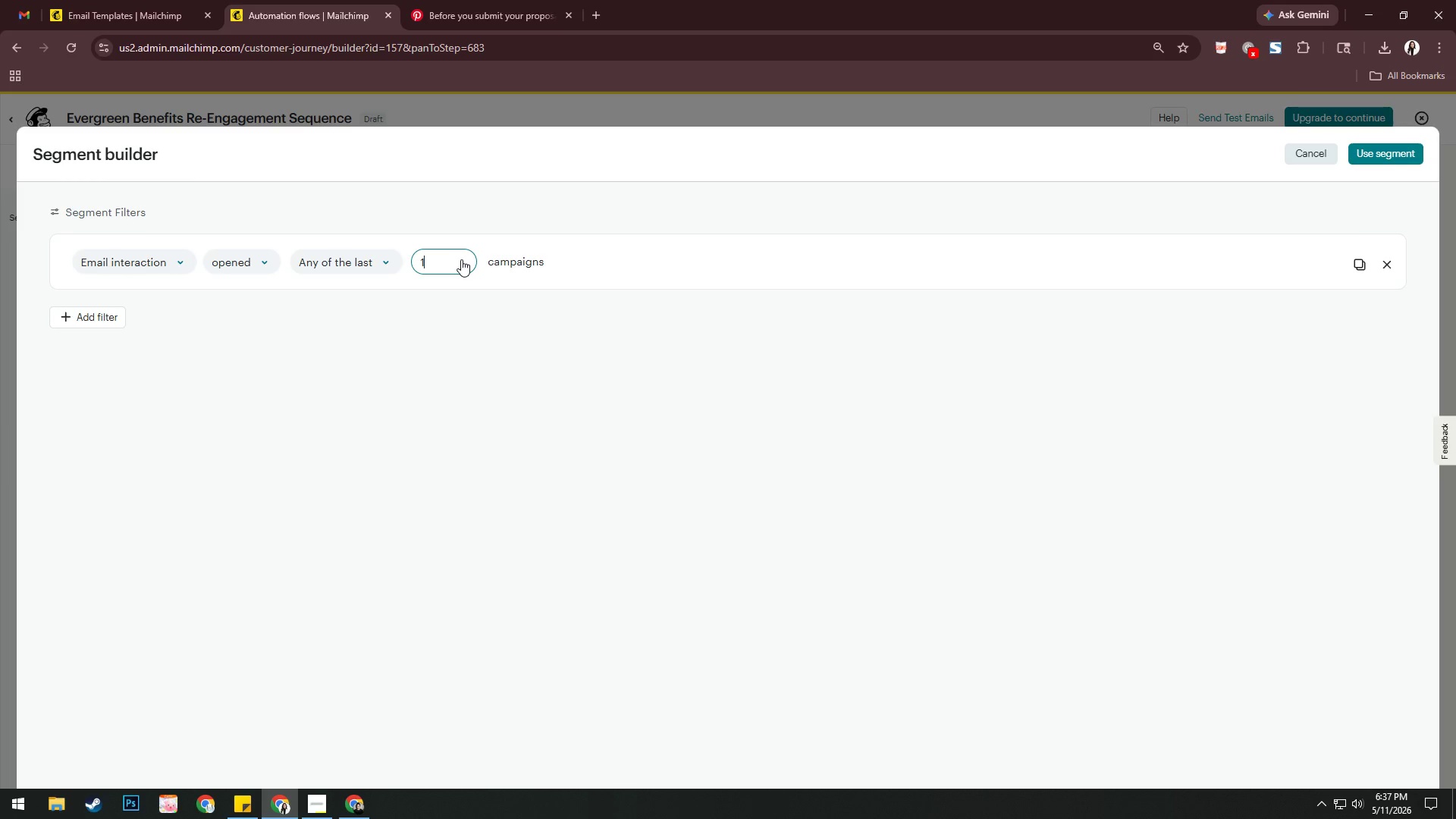 
key(Numpad3)
 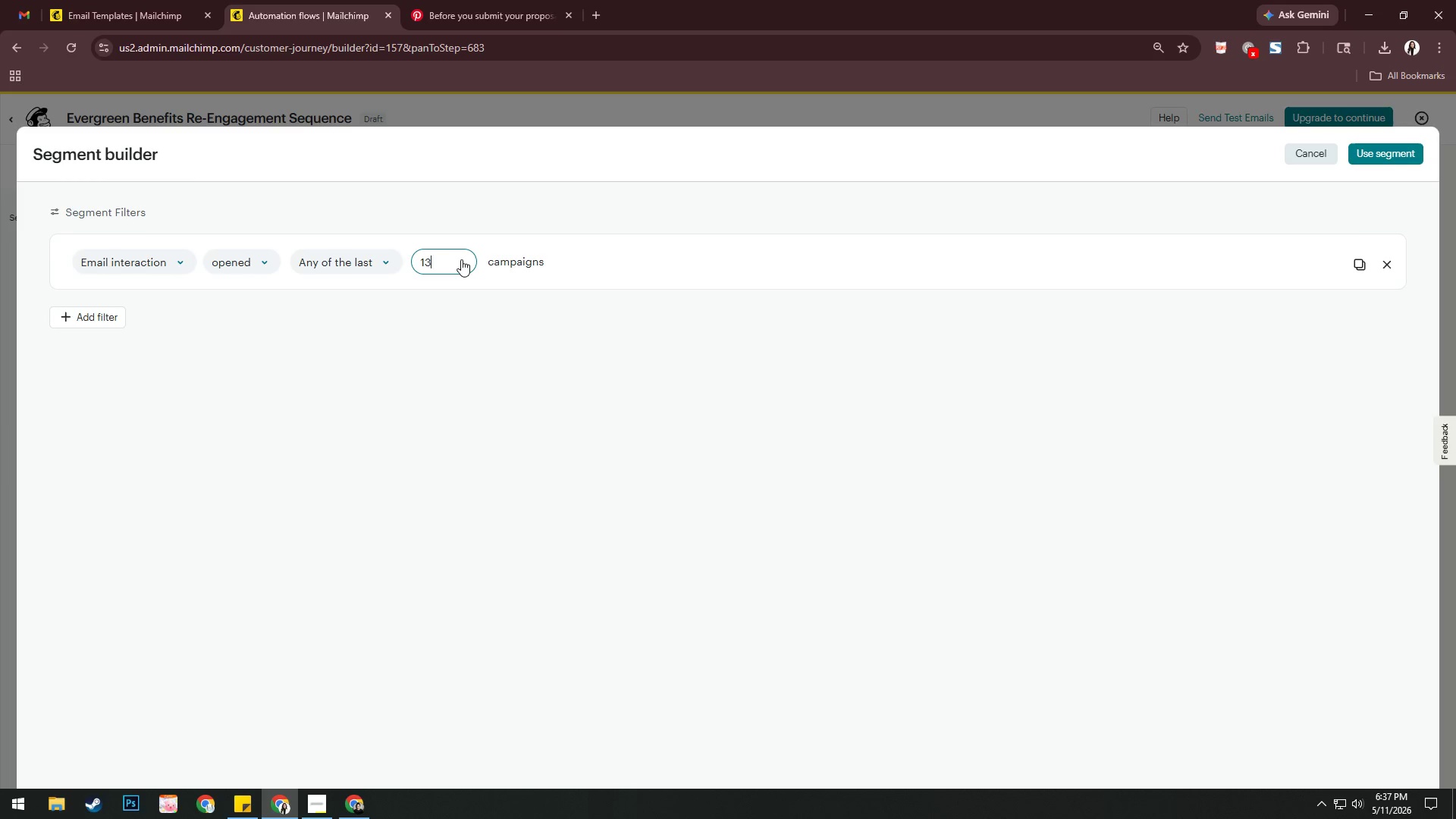 
key(NumpadEnter)
 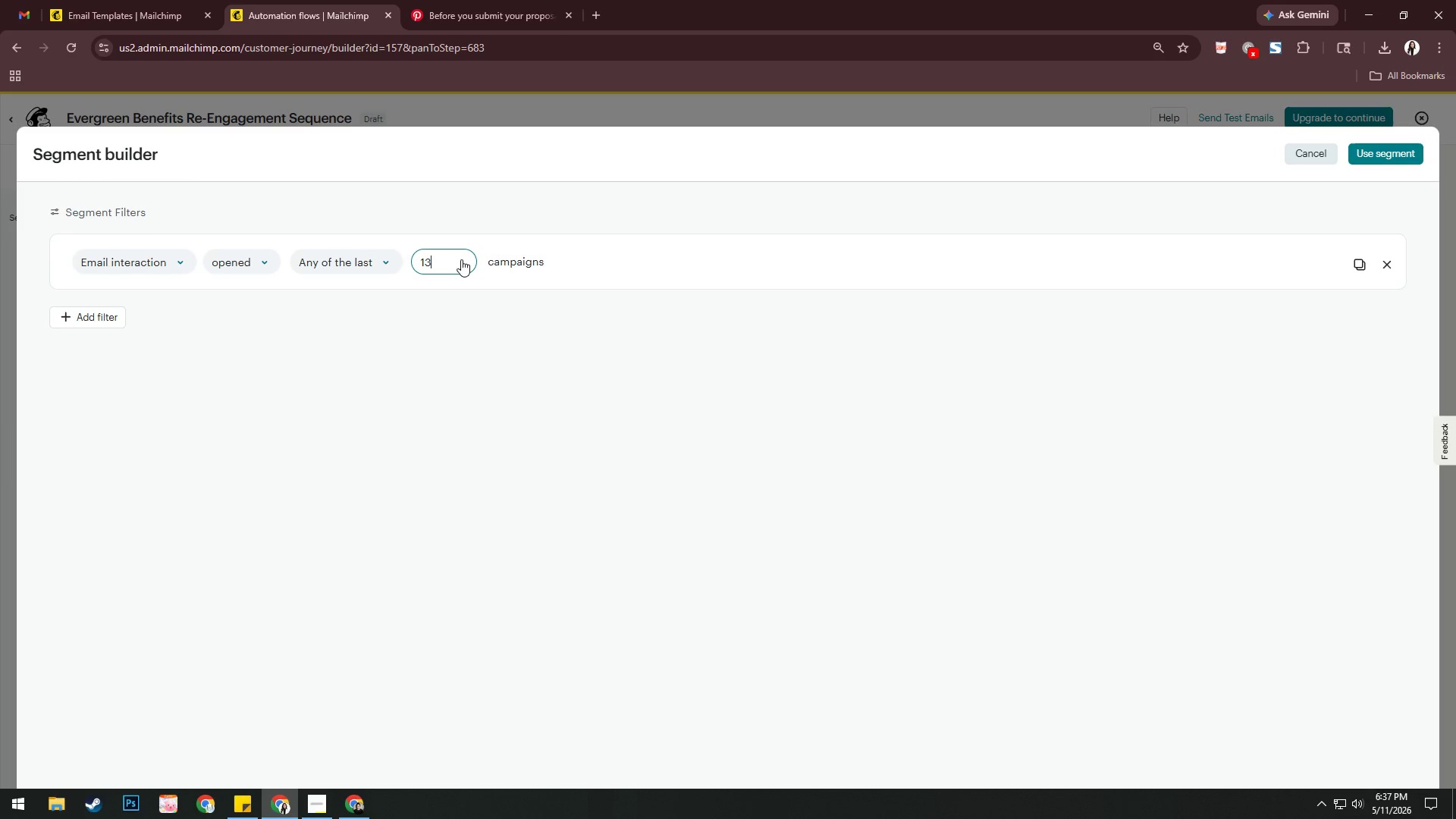 
key(Backspace)
 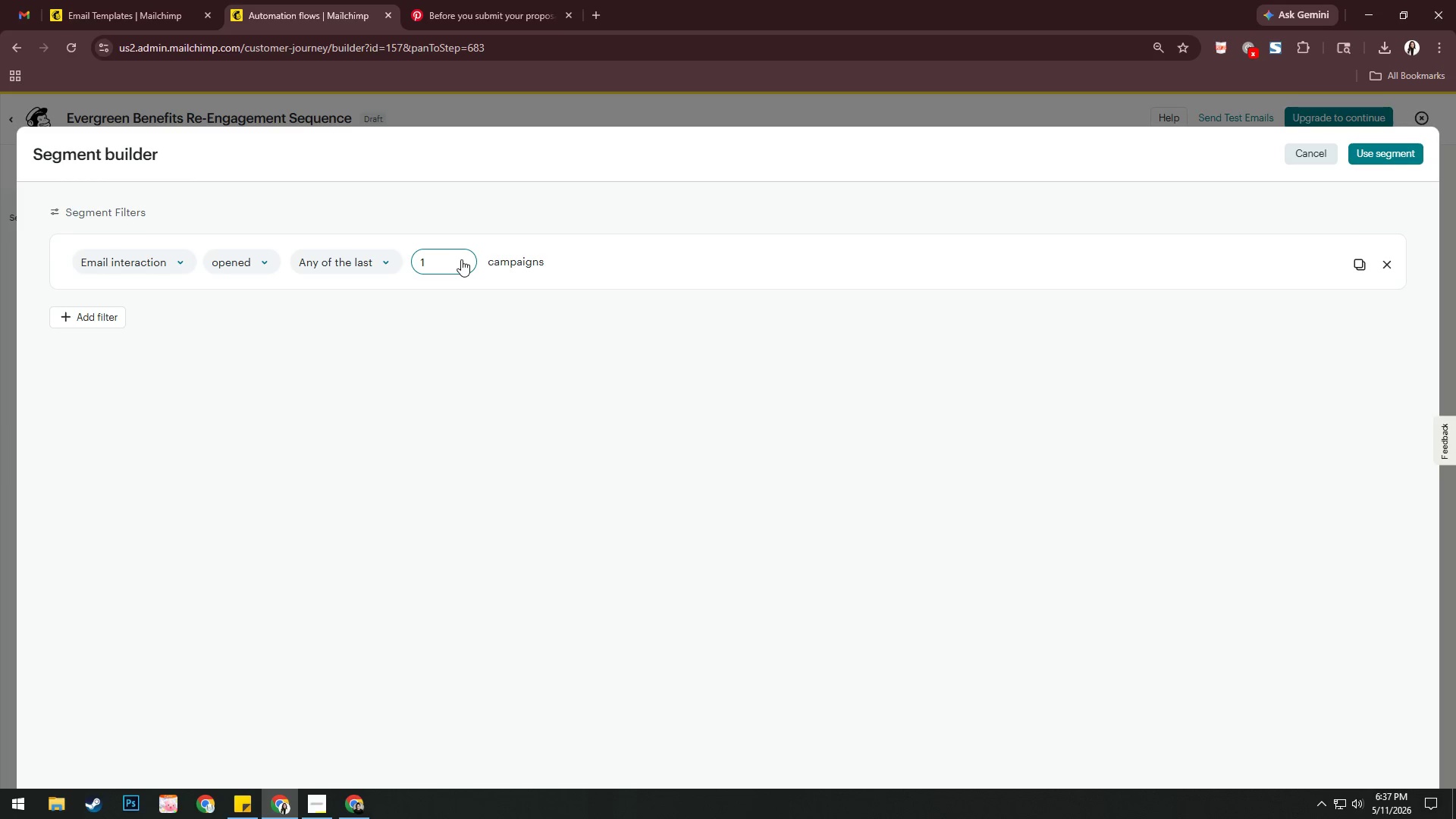 
key(NumpadSubtract)
 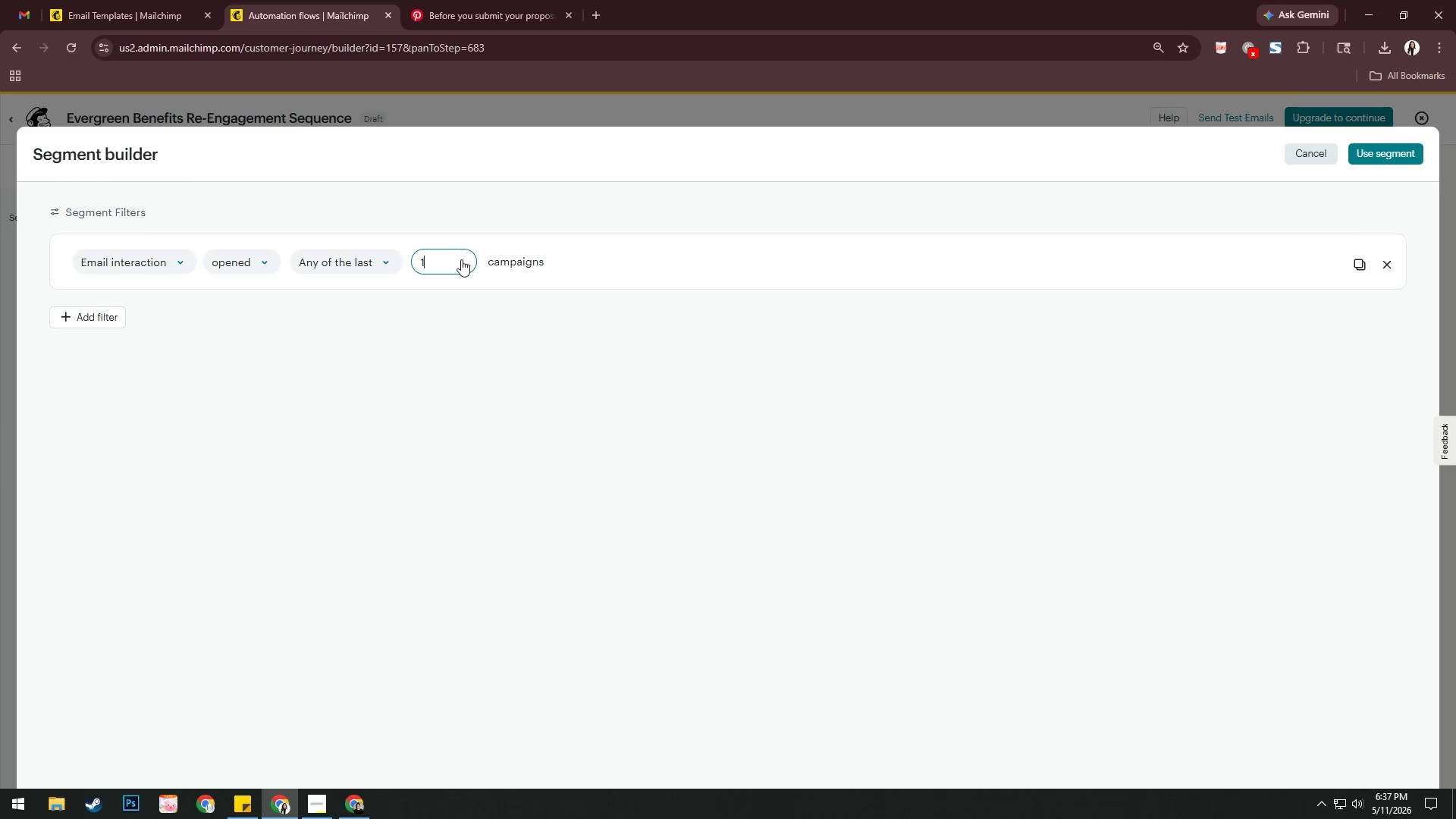 
key(NumpadSubtract)
 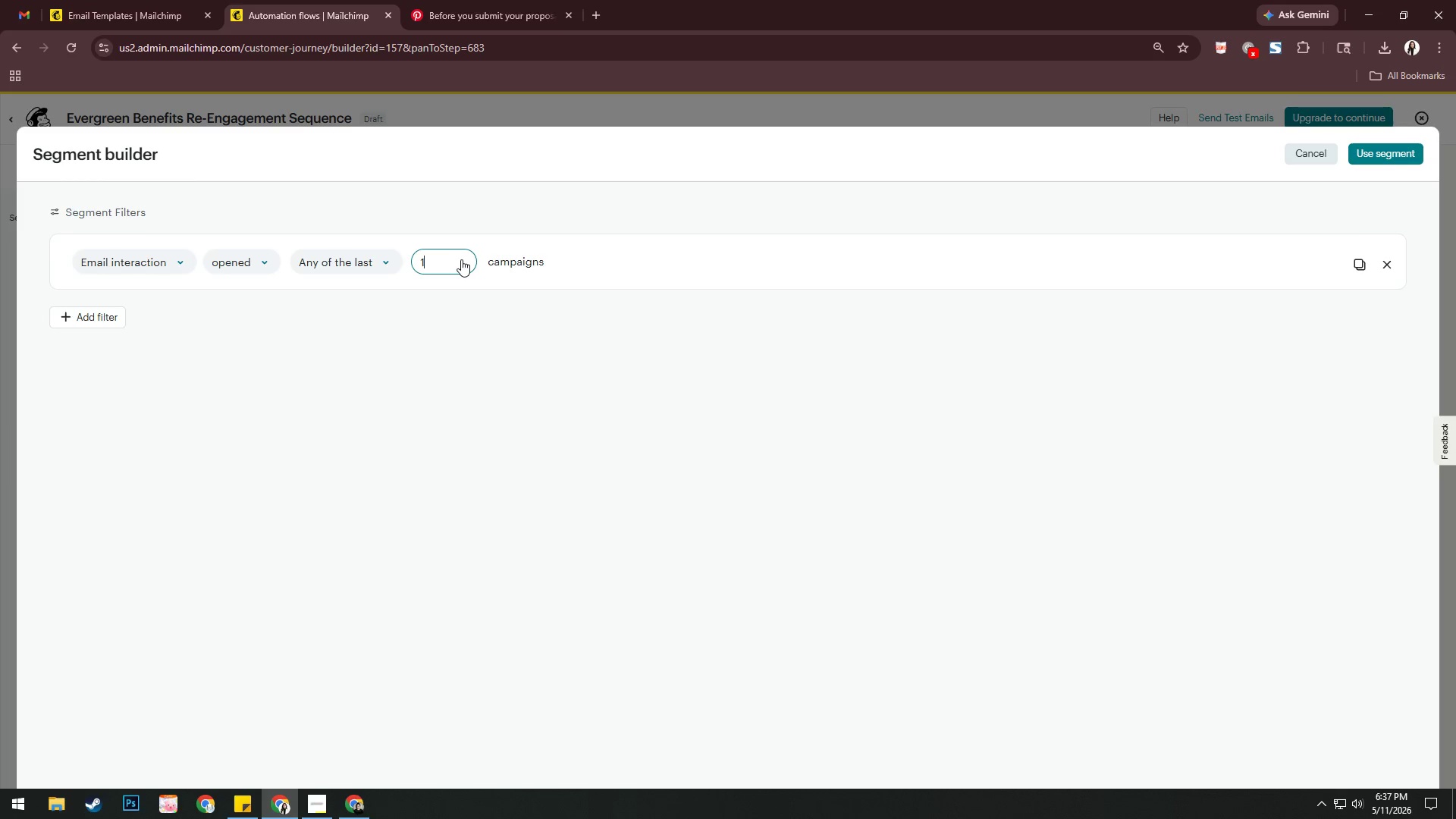 
key(NumpadSubtract)
 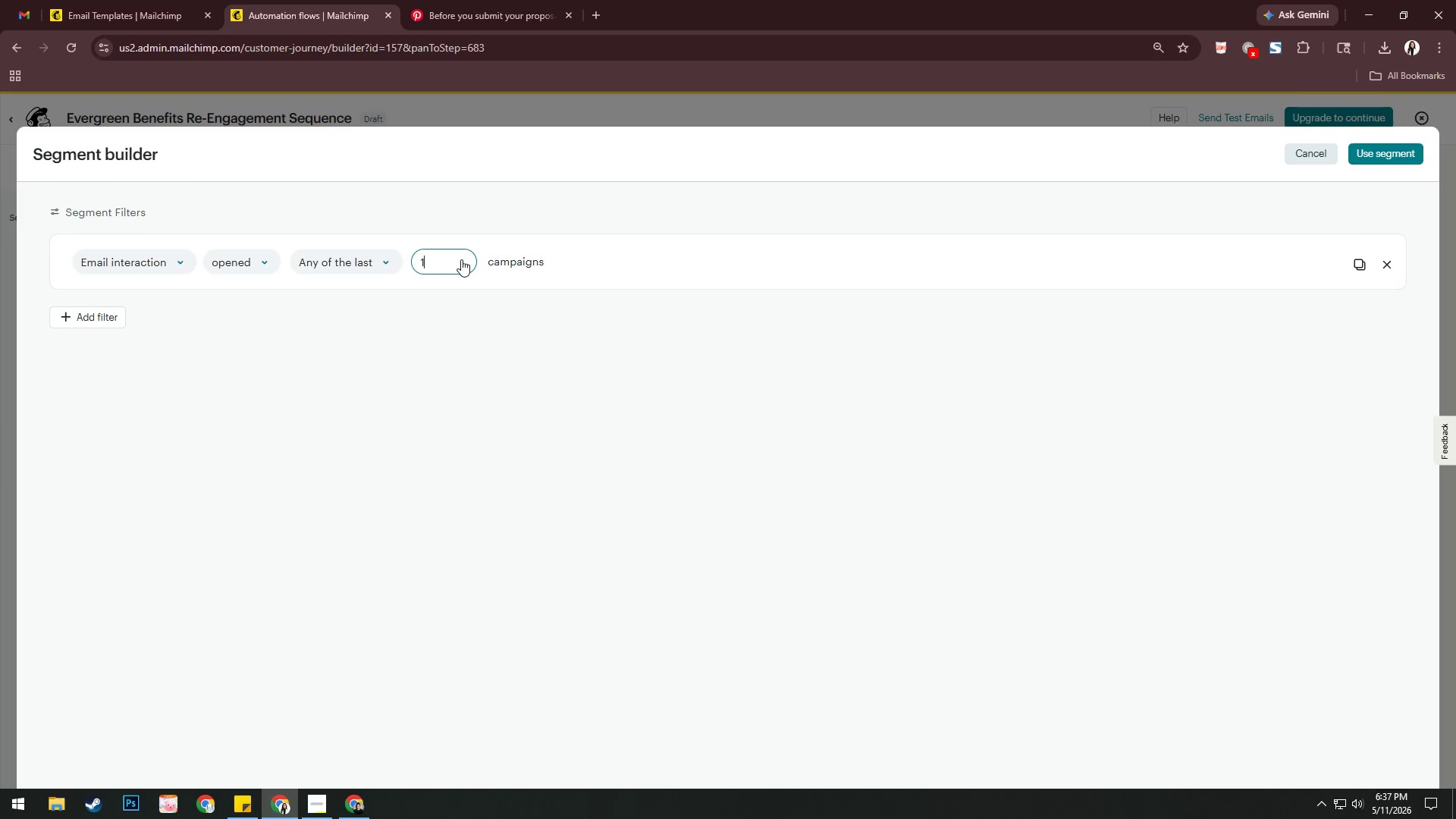 
key(NumpadSubtract)
 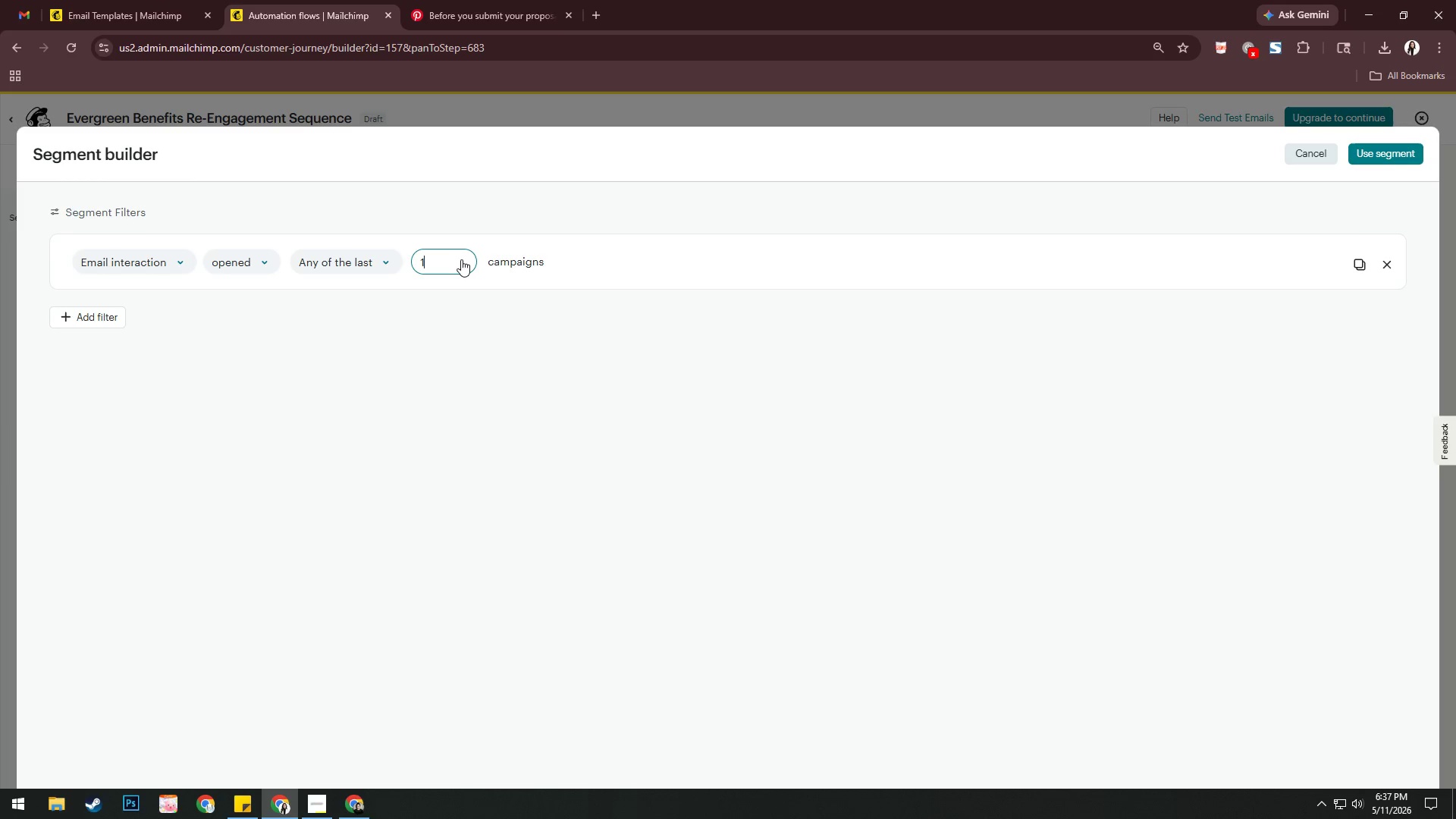 
key(Backspace)
 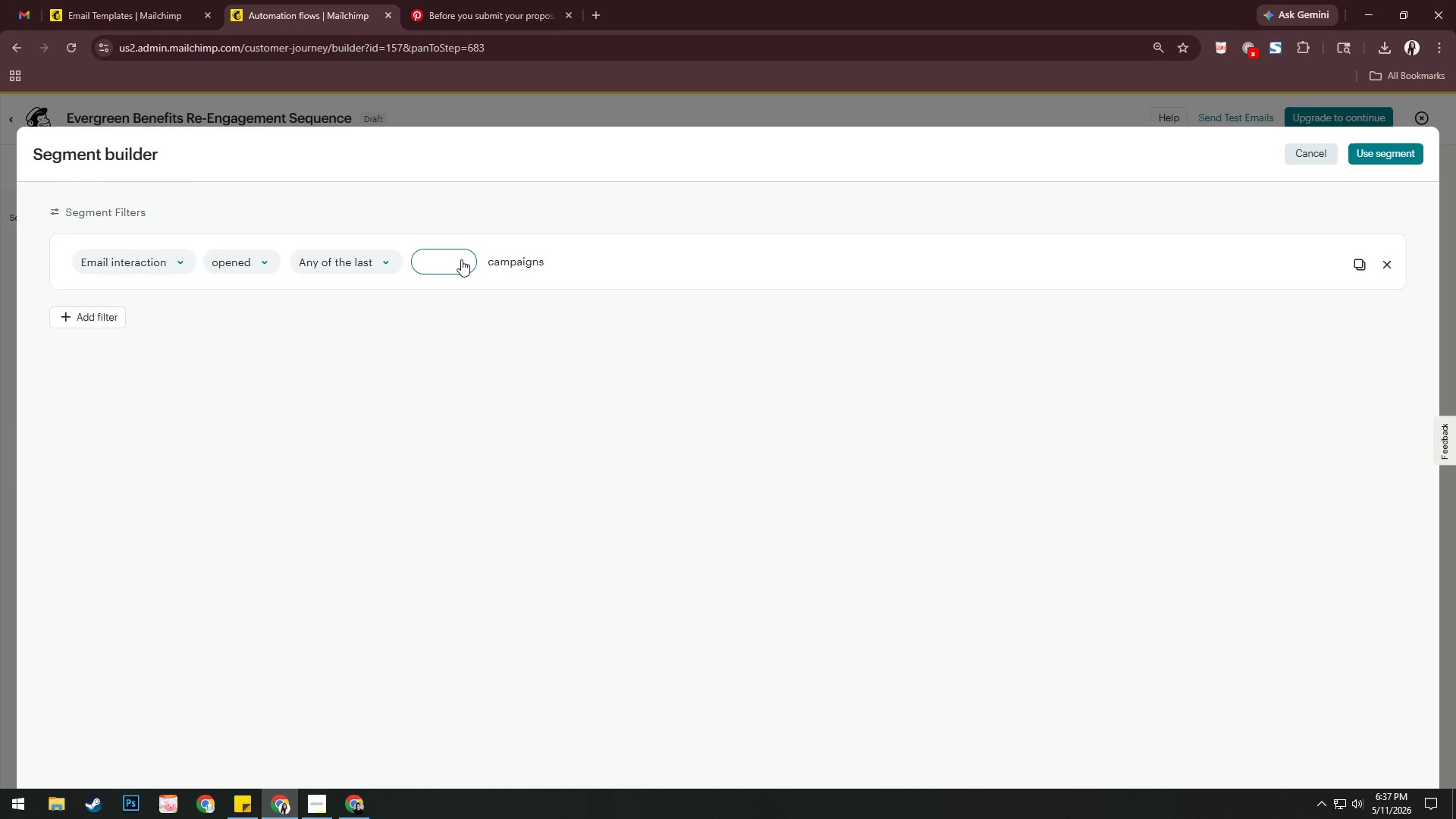 
key(Numpad3)
 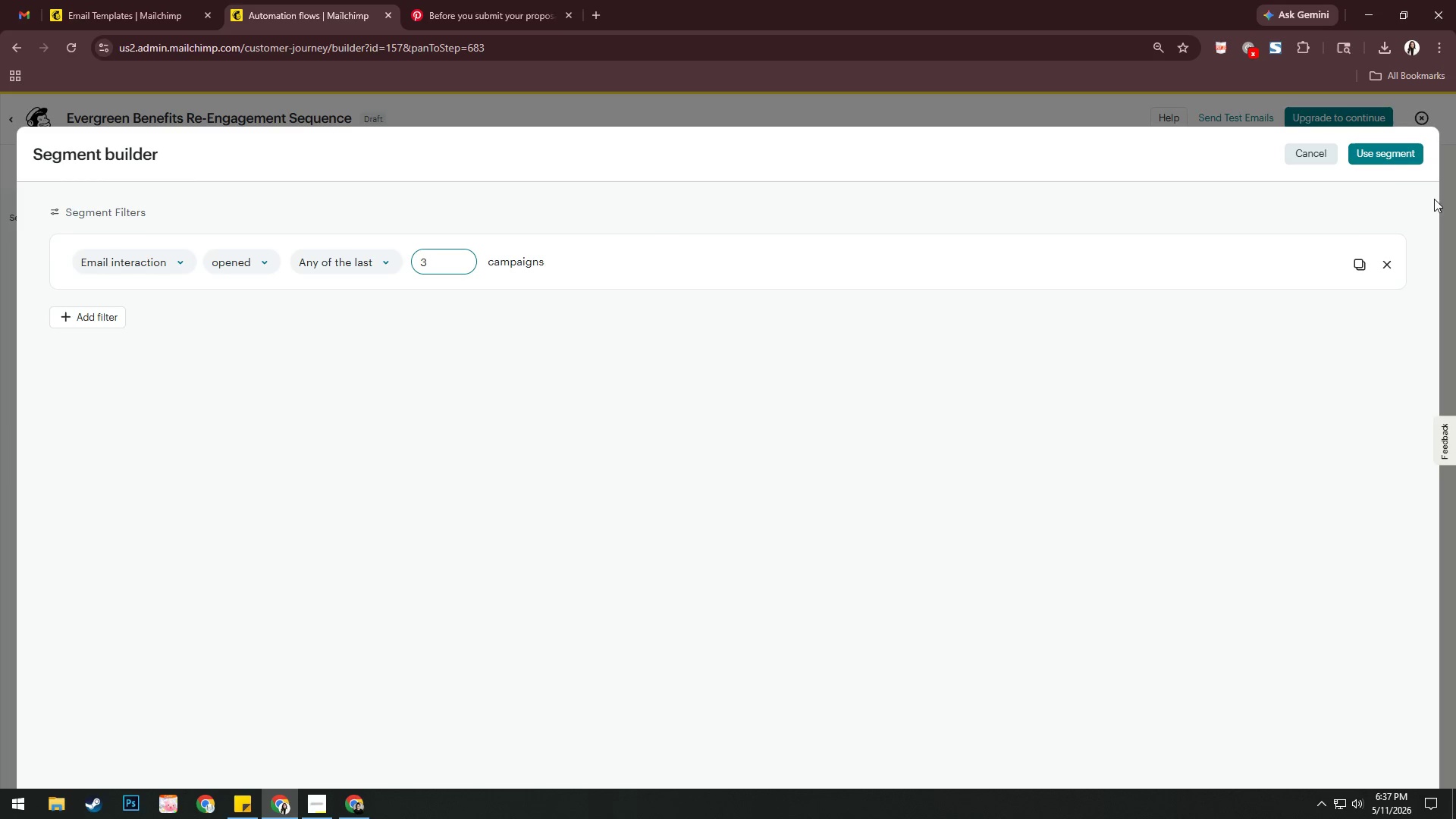 
left_click([1398, 152])
 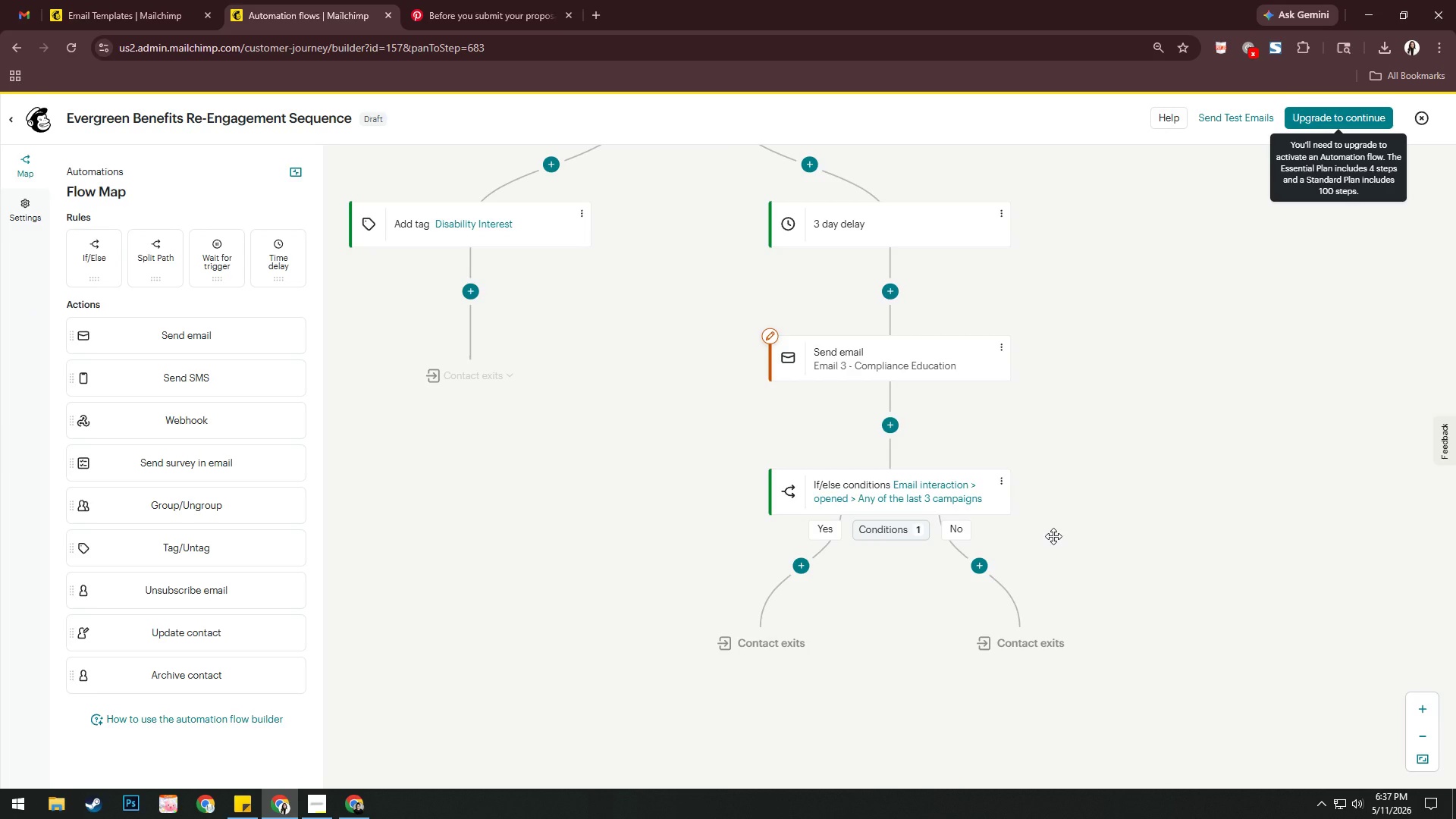 
left_click([974, 500])
 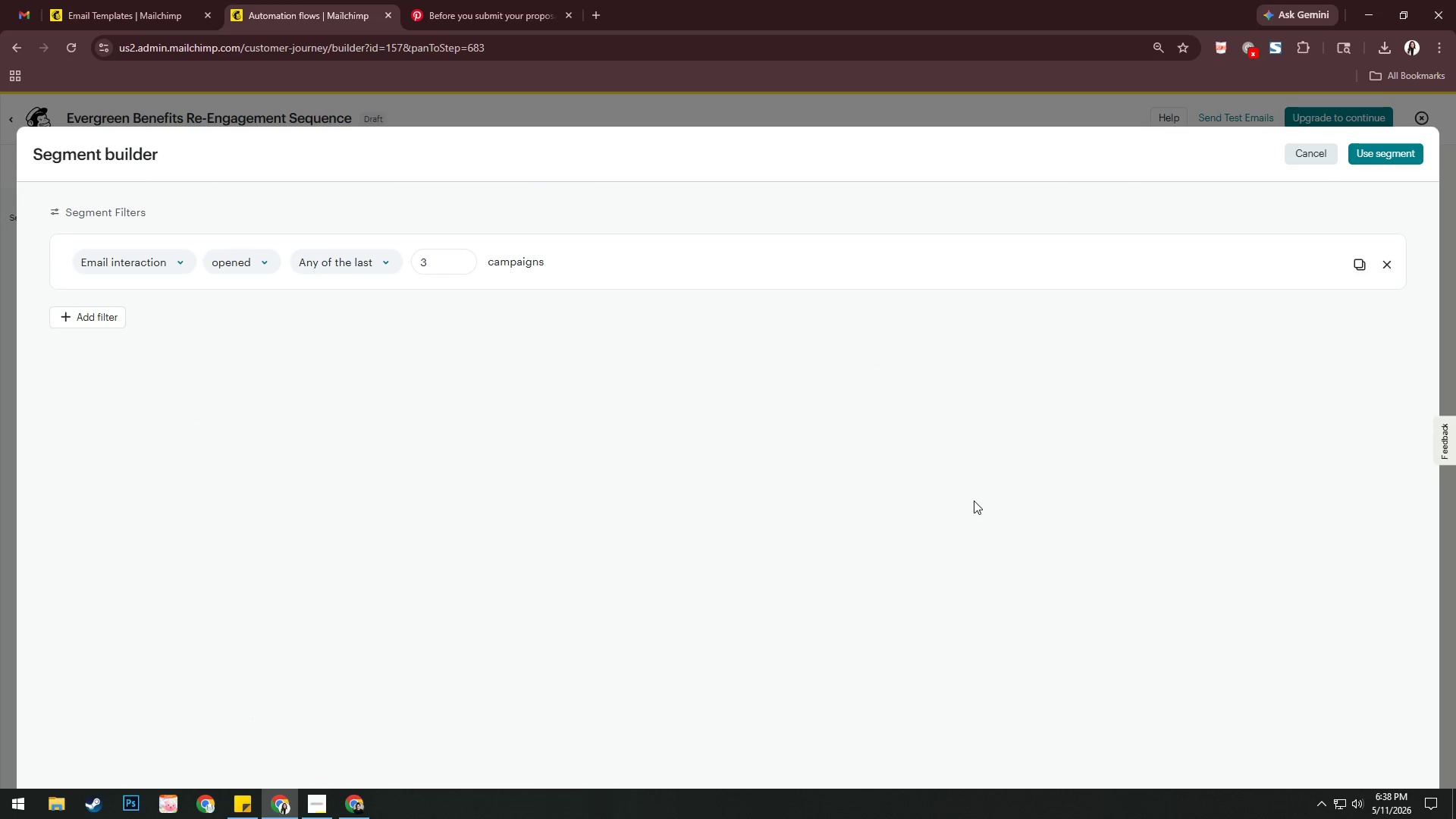 
wait(7.62)
 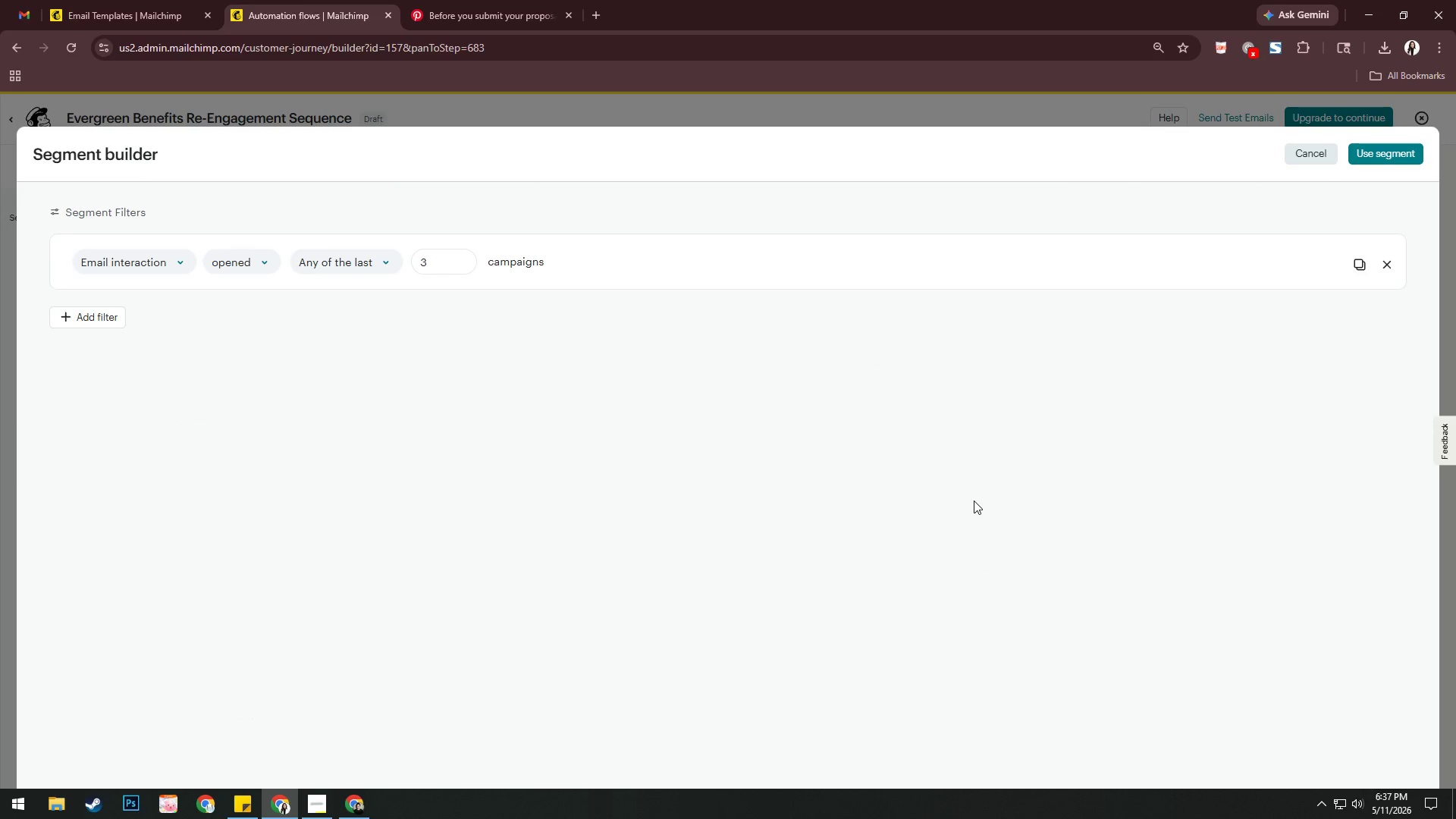 
left_click([352, 259])
 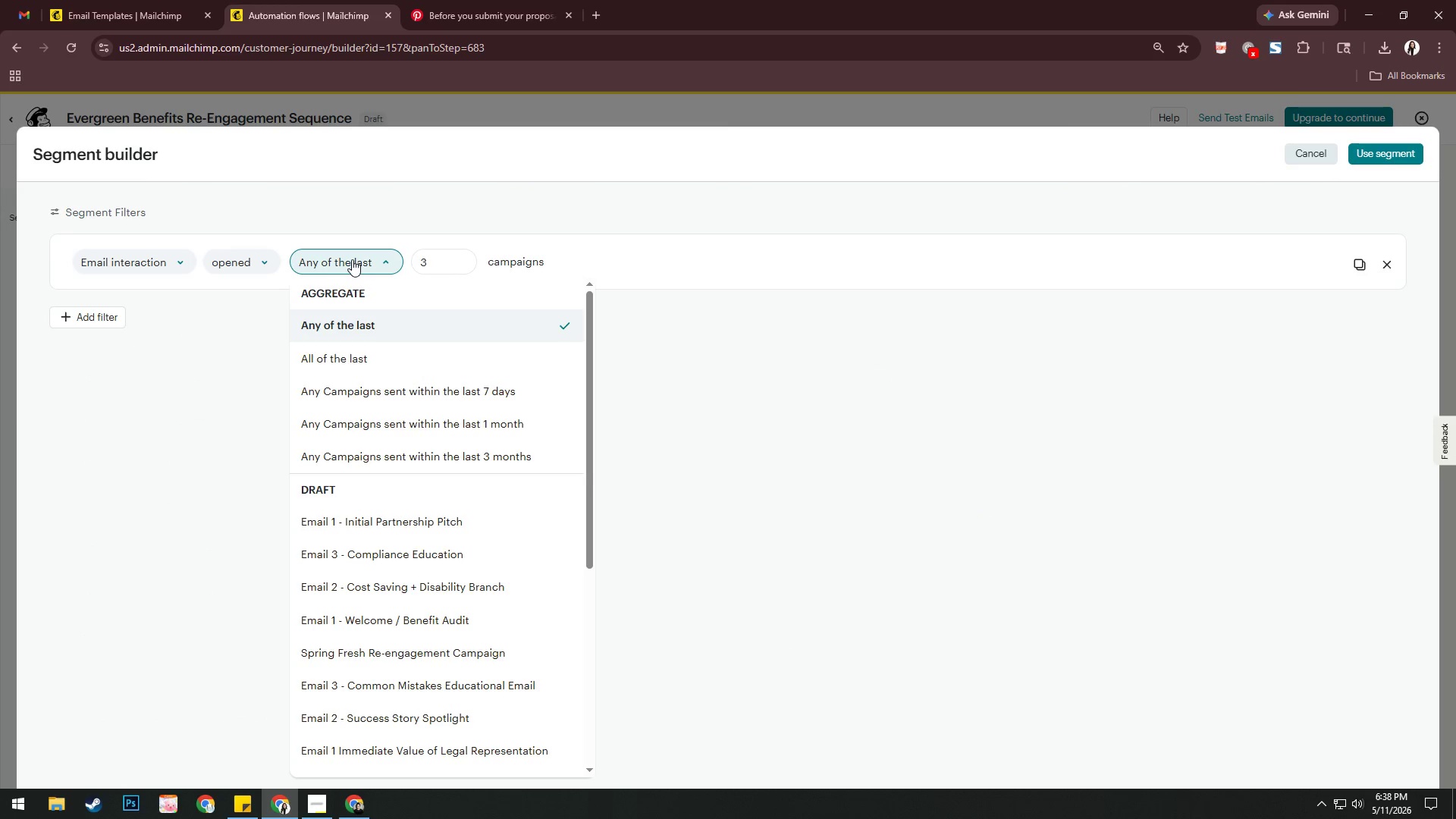 
left_click([401, 361])
 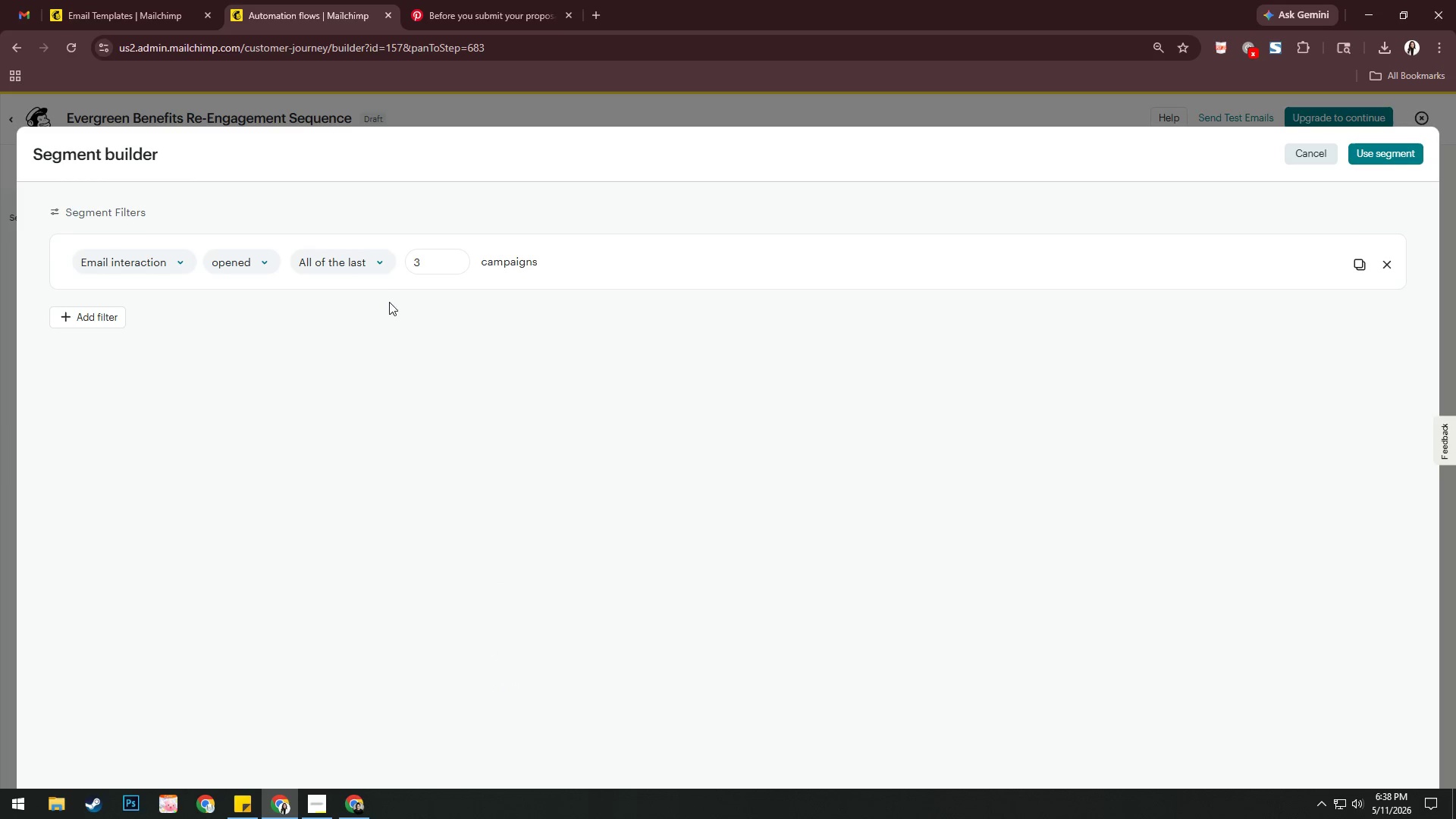 
left_click([381, 269])
 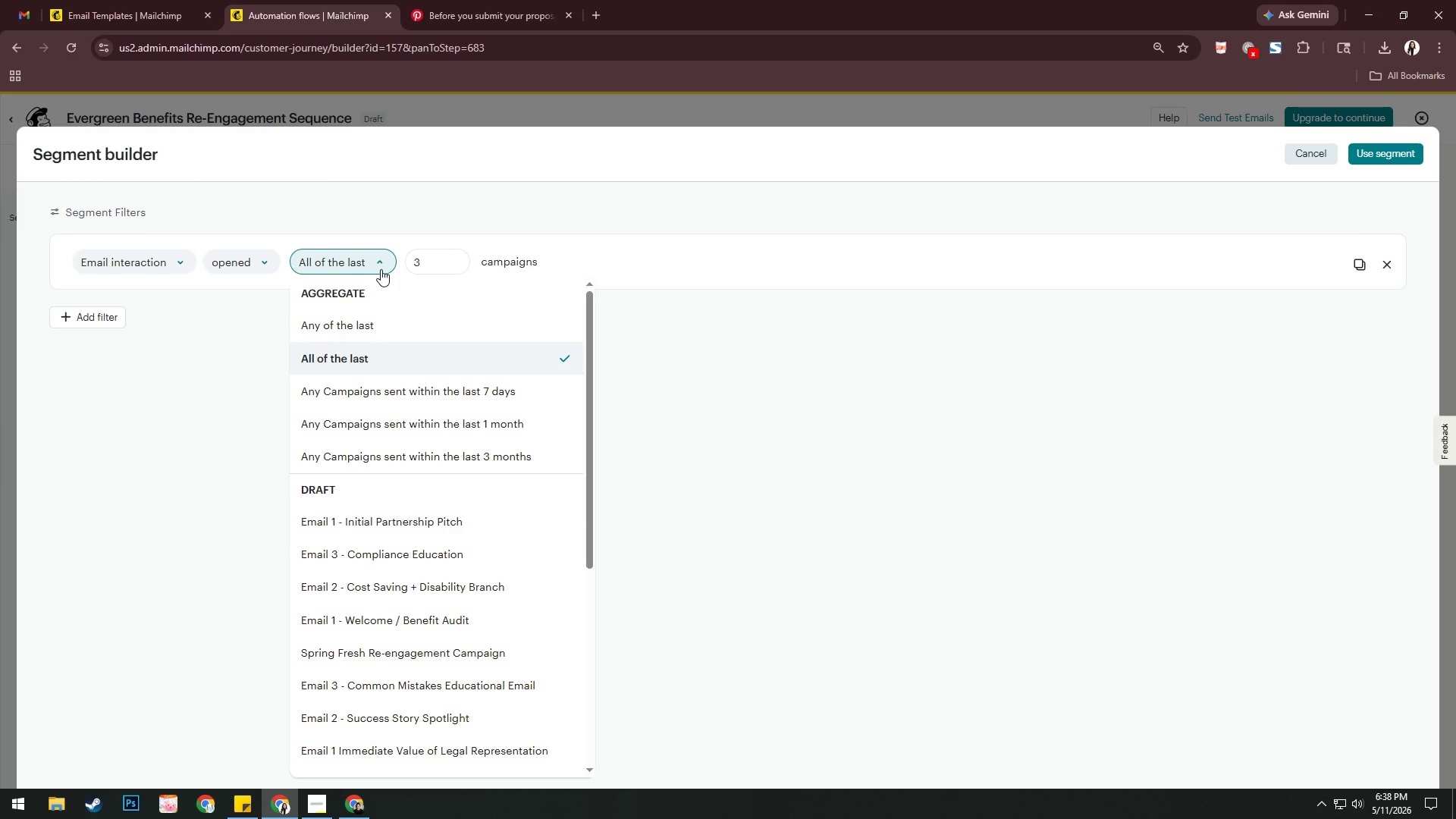 
left_click([385, 328])
 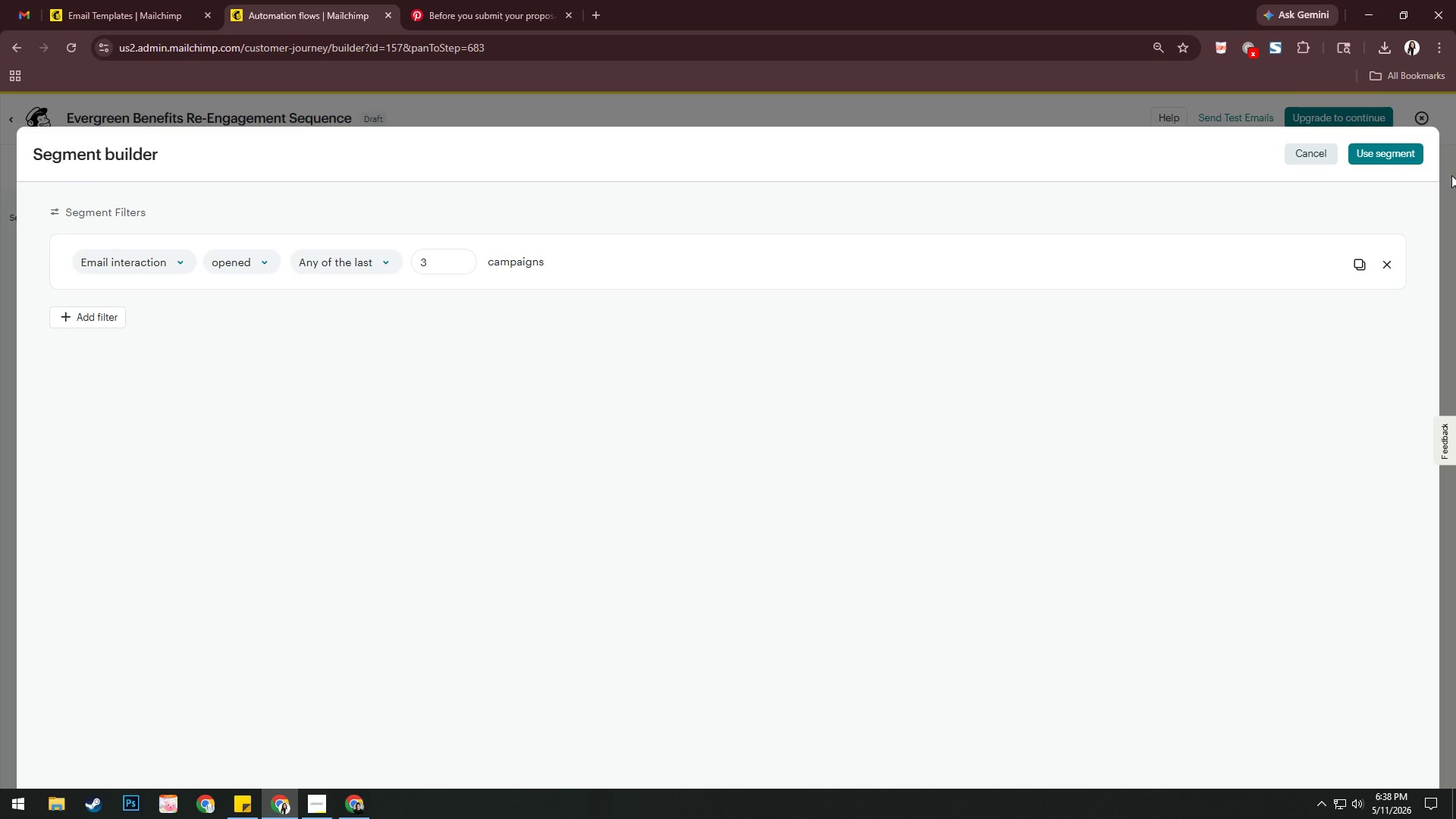 
left_click([1393, 155])
 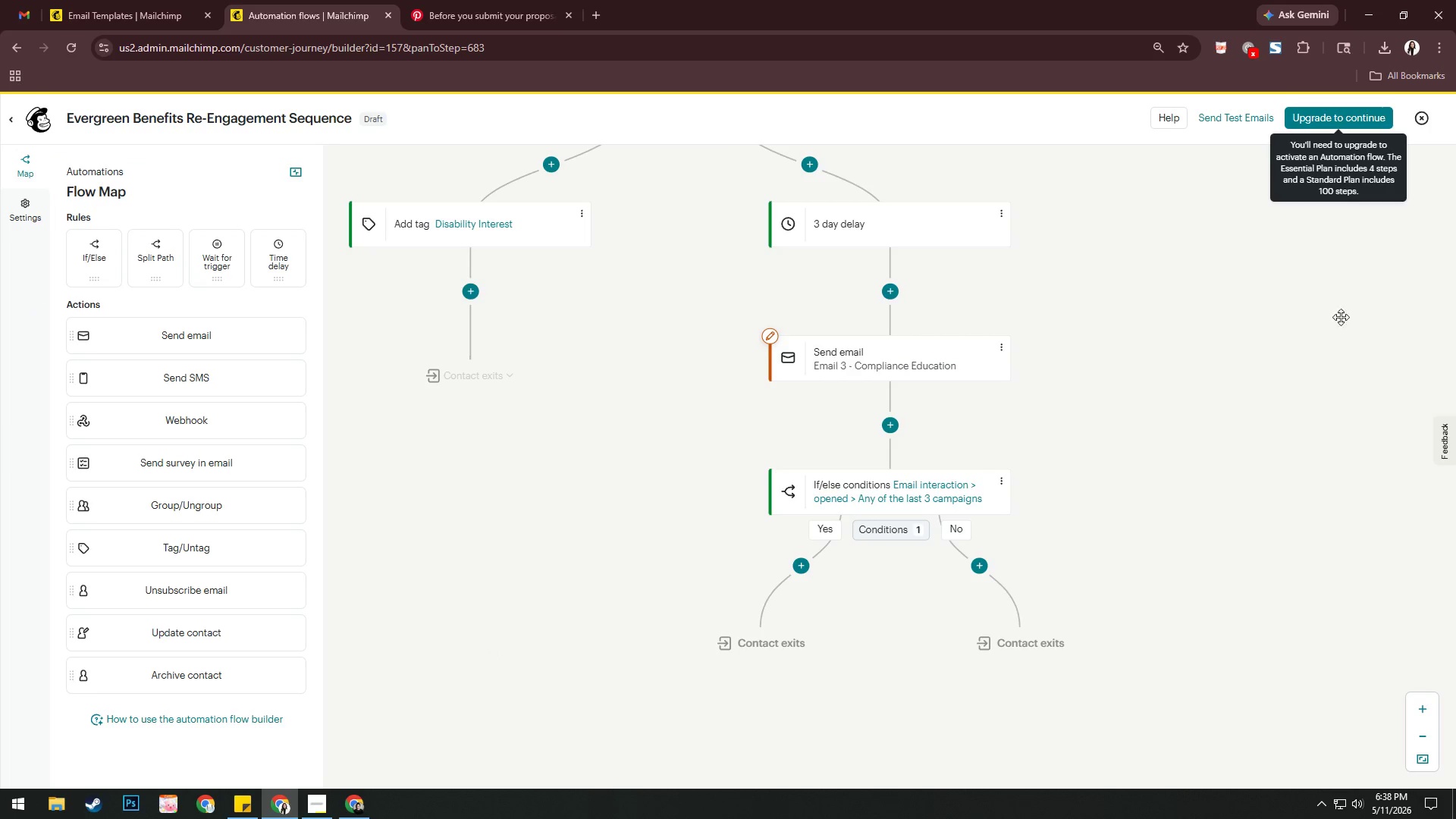 
scroll: coordinate [1298, 457], scroll_direction: down, amount: 2.0
 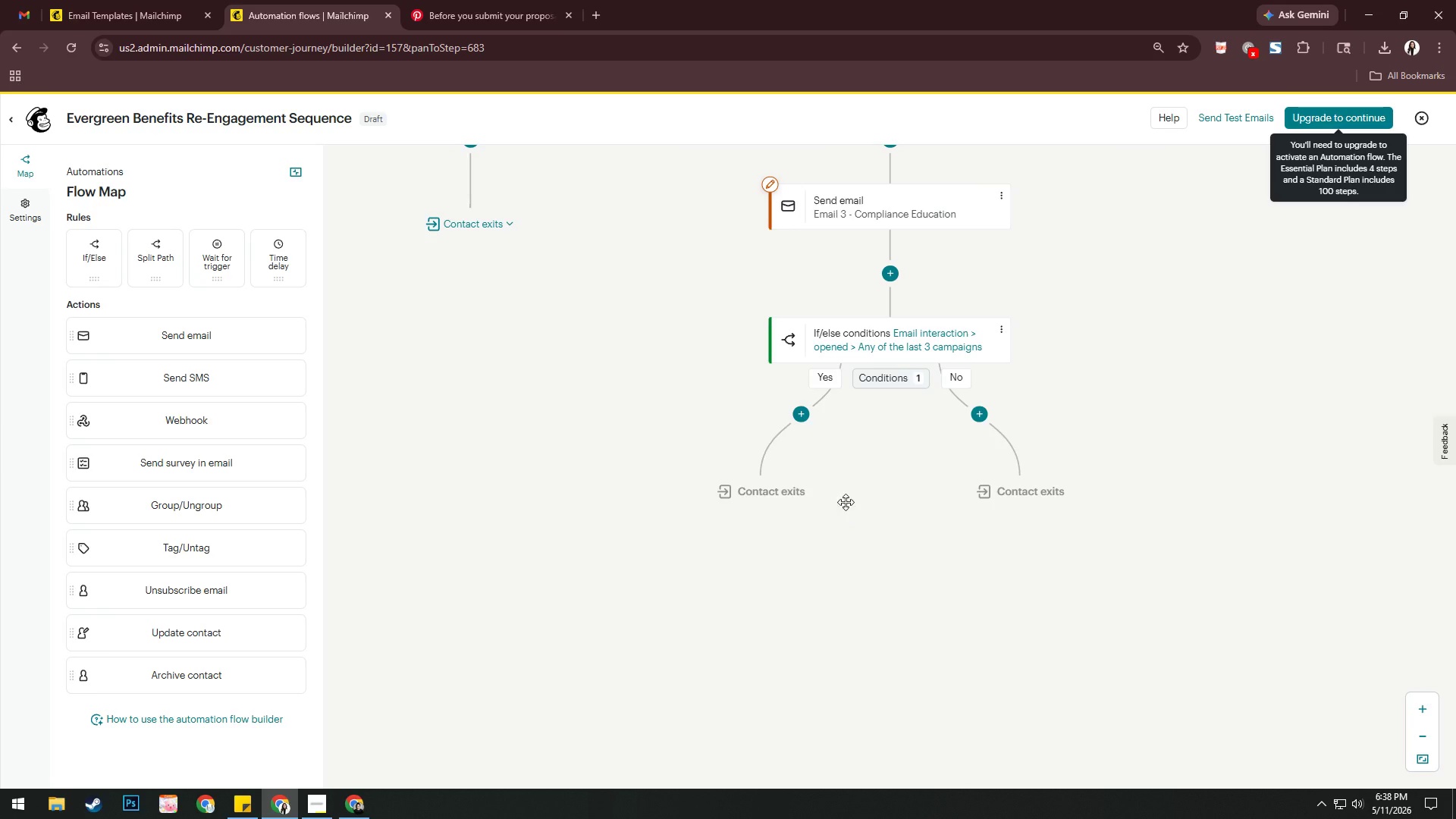 
left_click([795, 421])
 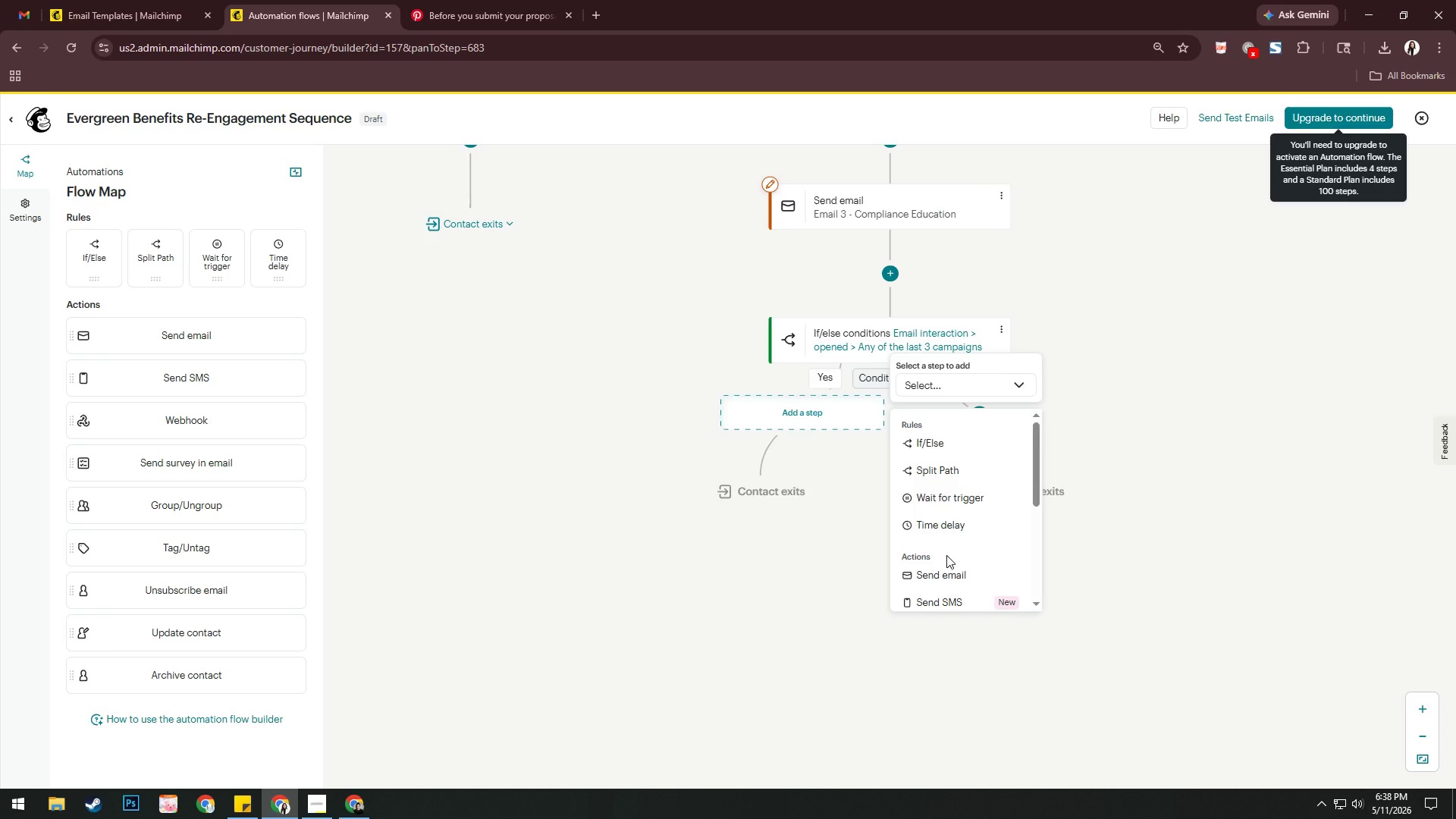 
scroll: coordinate [962, 539], scroll_direction: down, amount: 3.0
 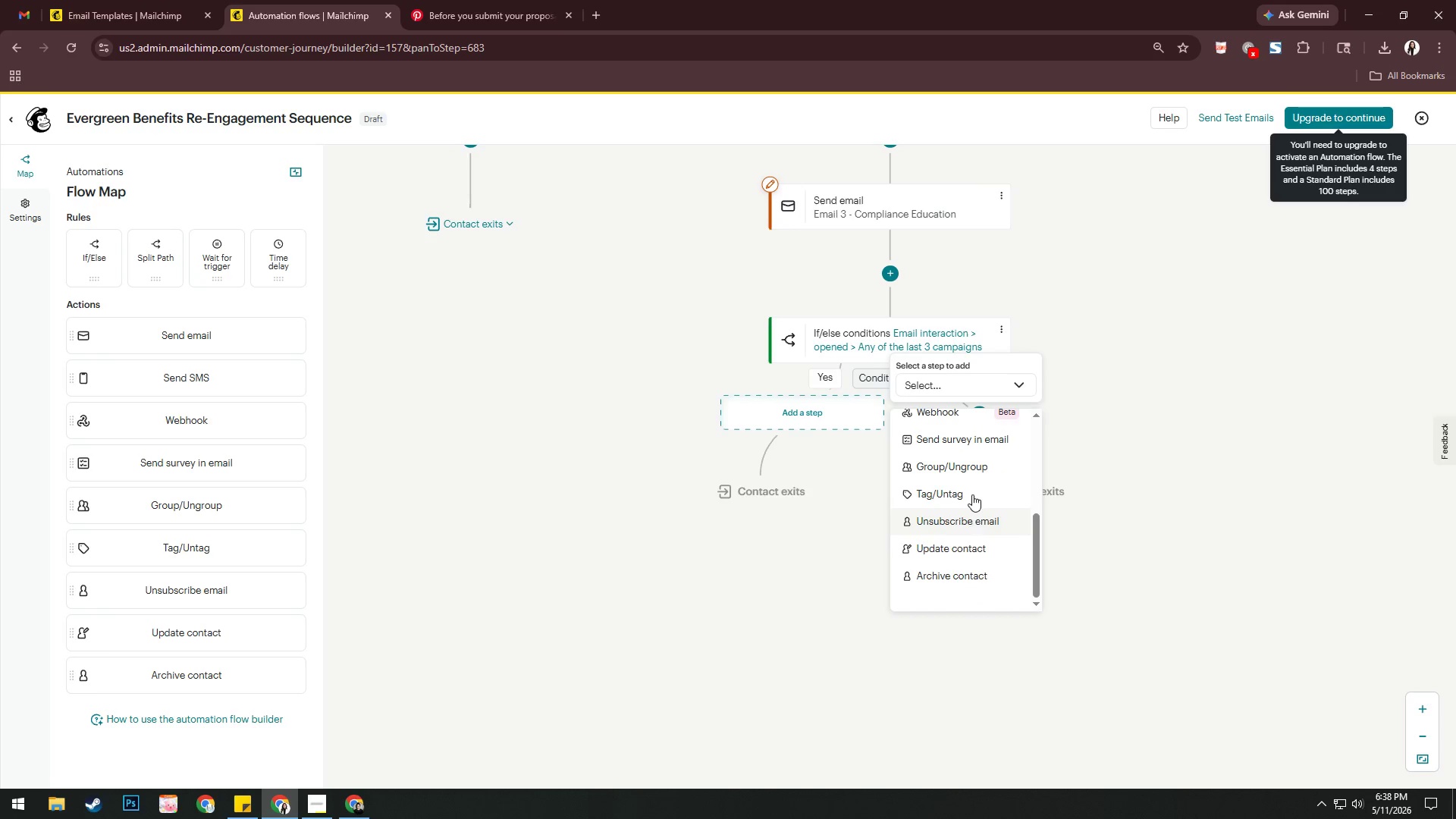 
left_click([971, 494])
 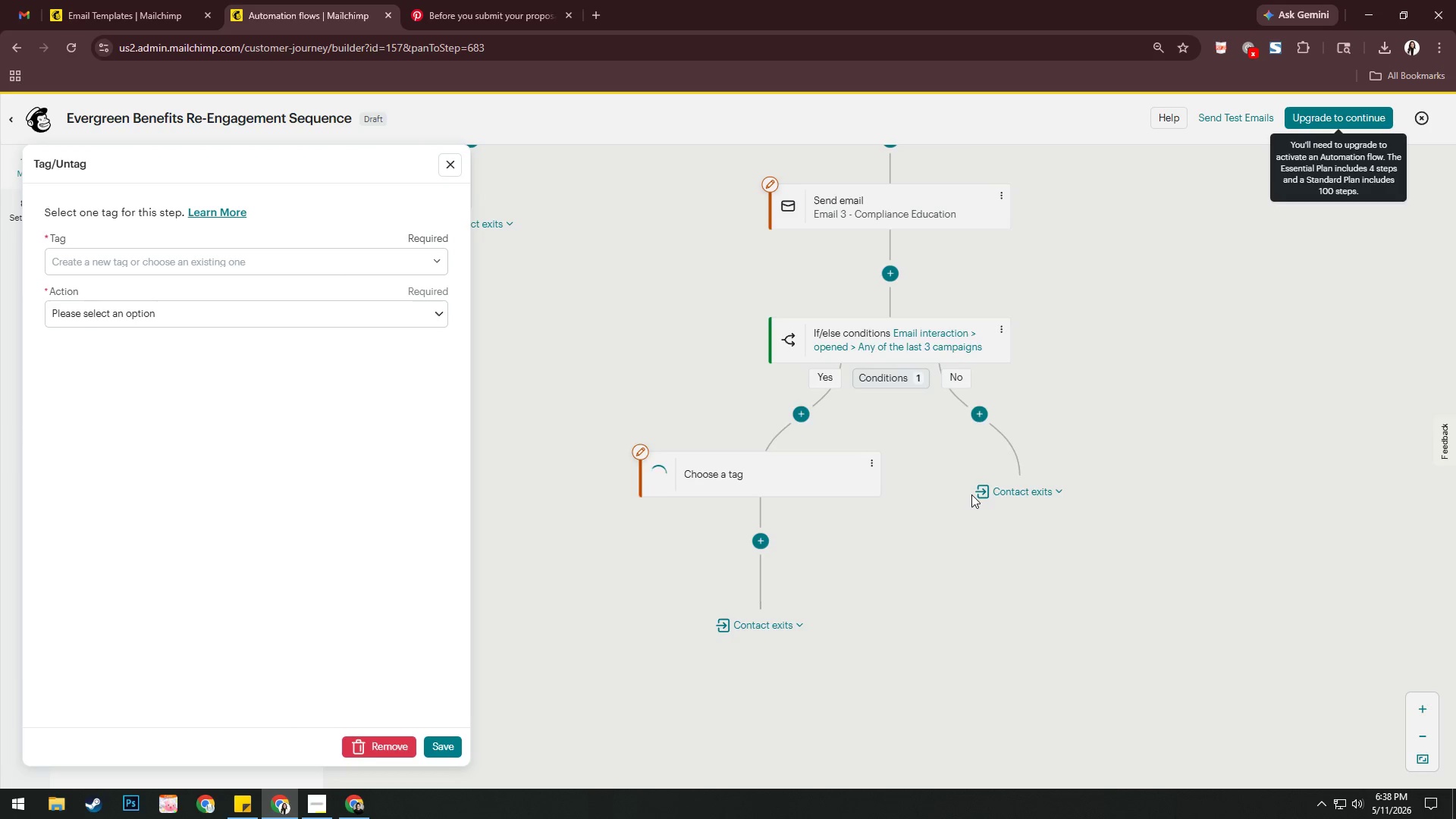 
wait(25.89)
 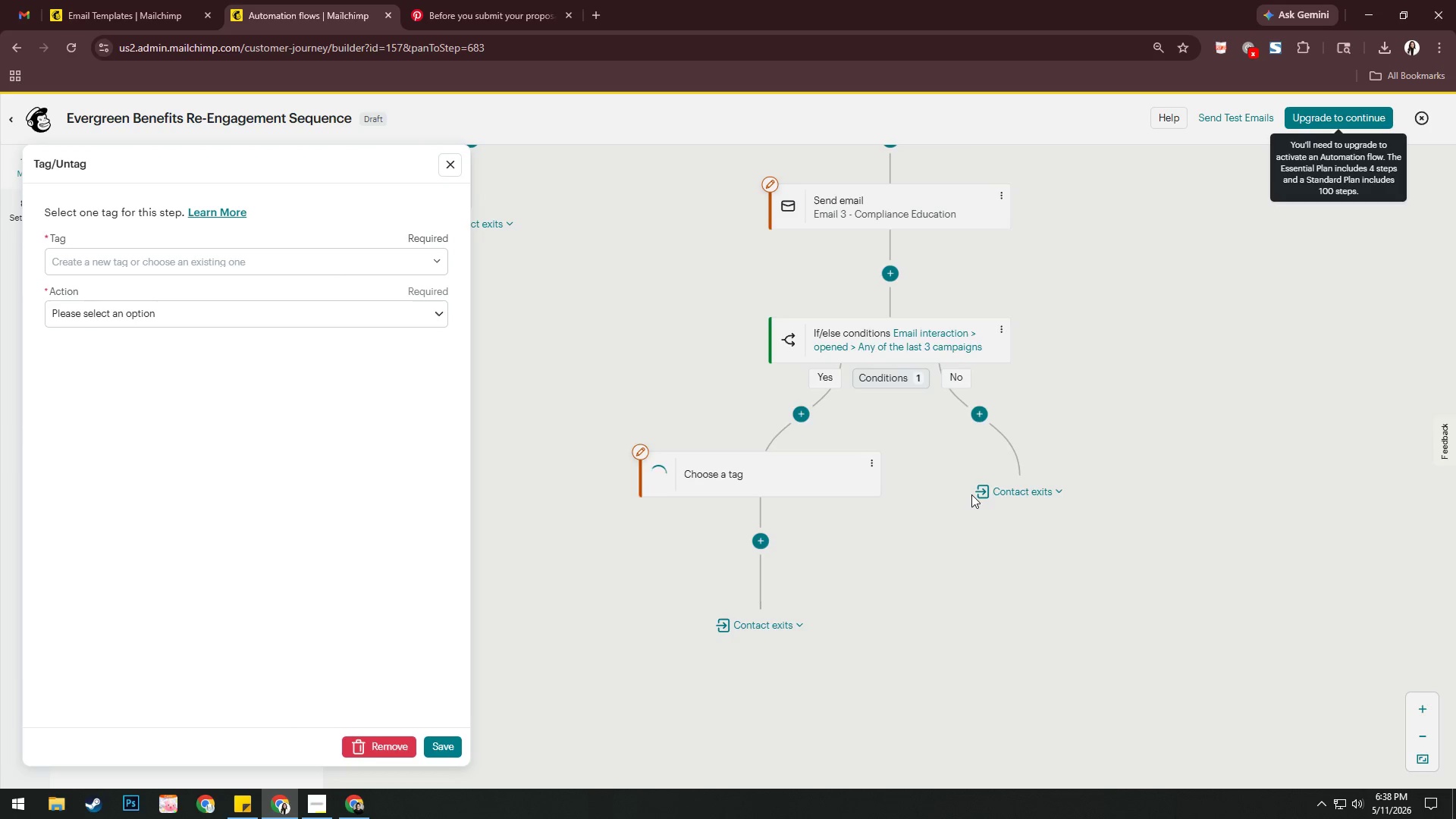 
left_click([102, 261])
 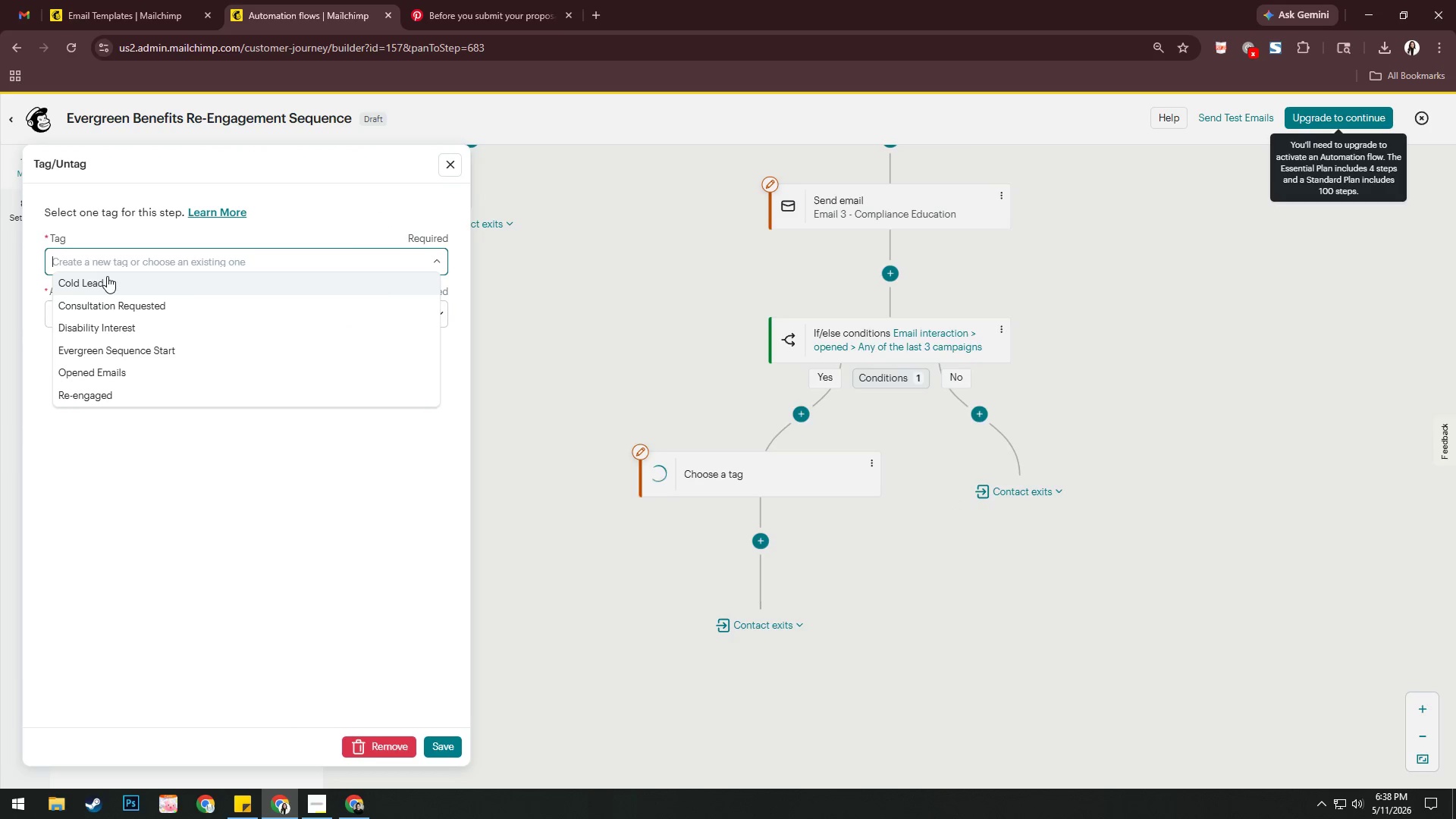 
left_click([108, 276])
 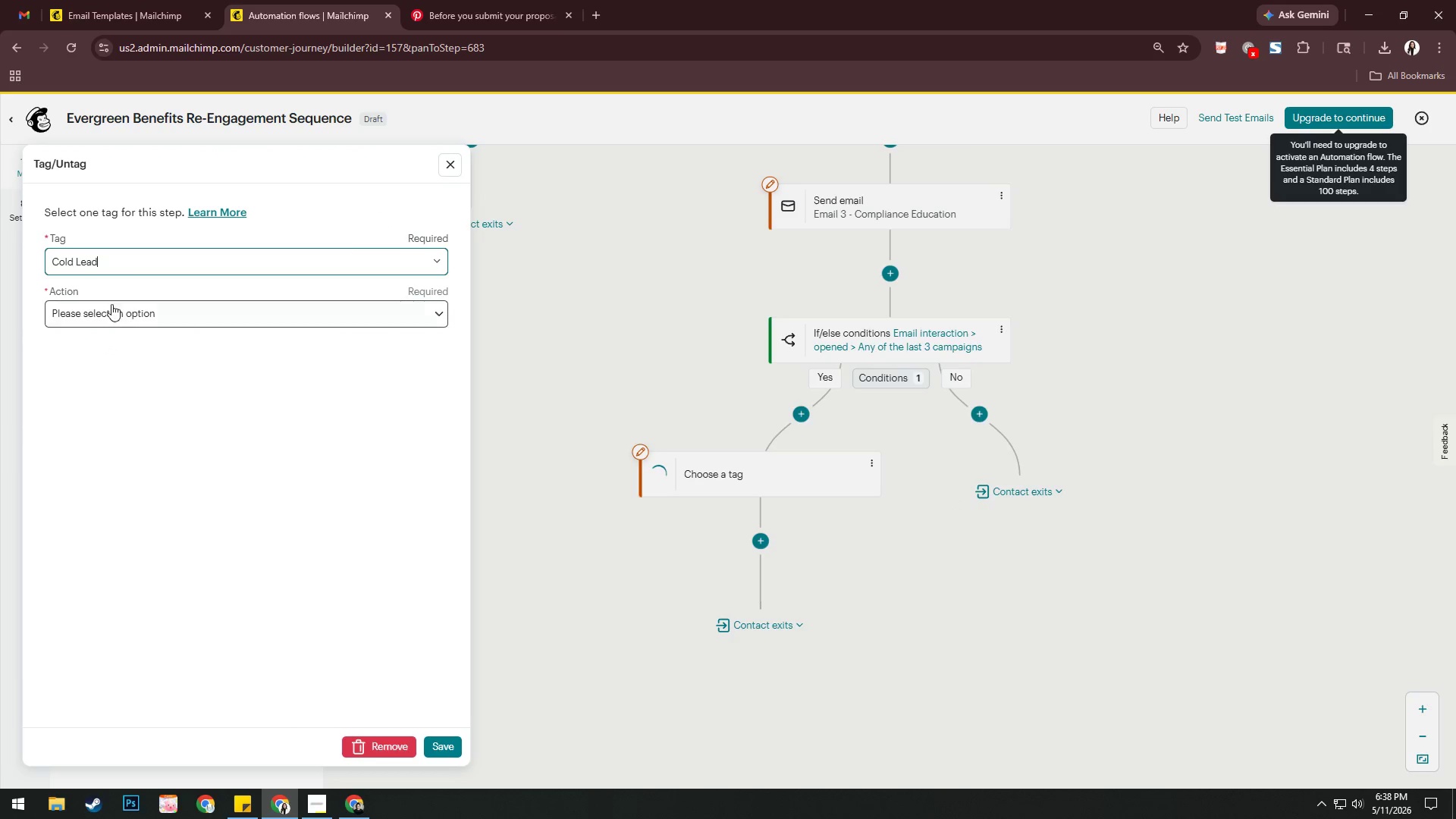 
left_click([119, 313])
 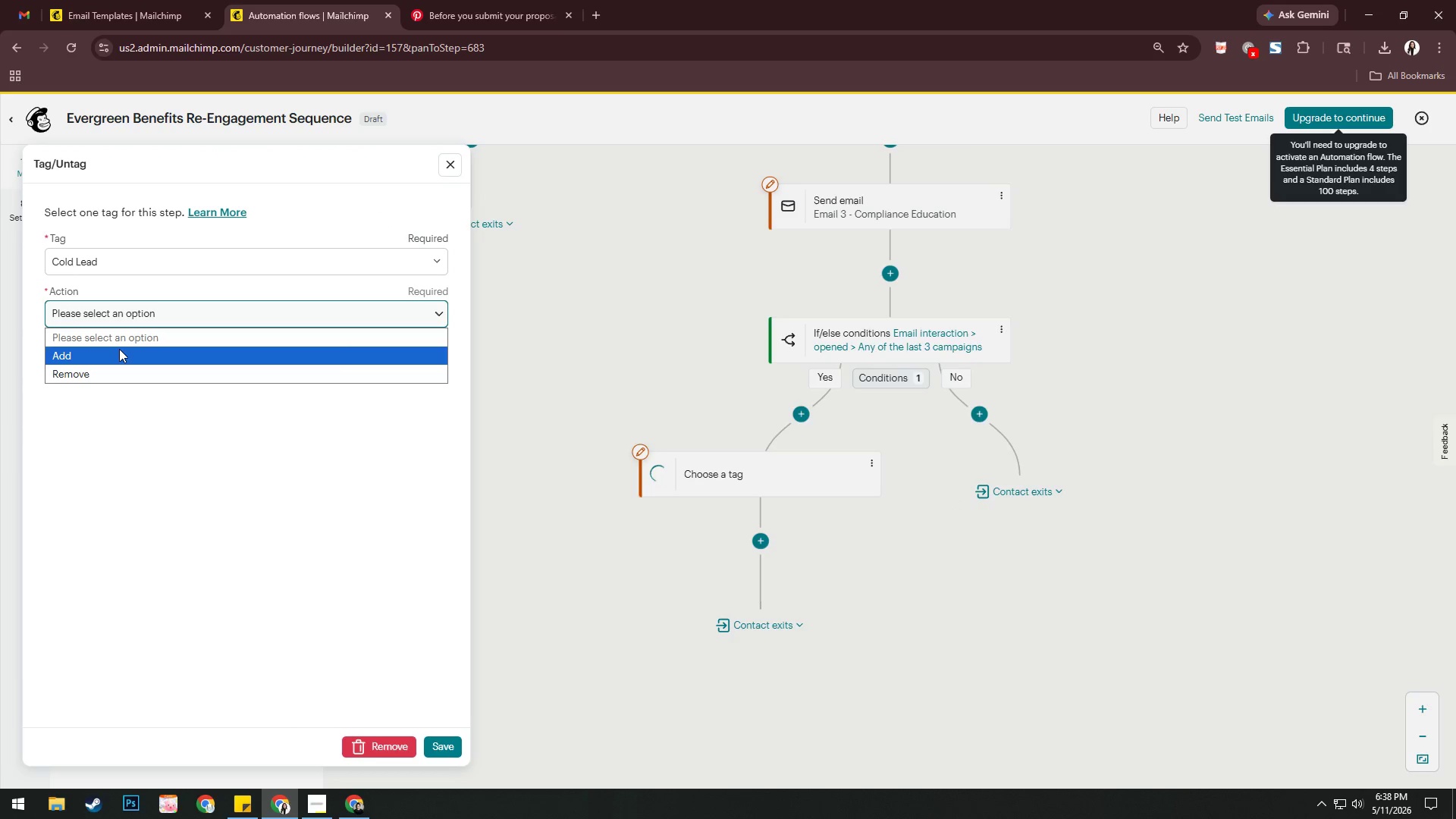 
left_click([119, 349])
 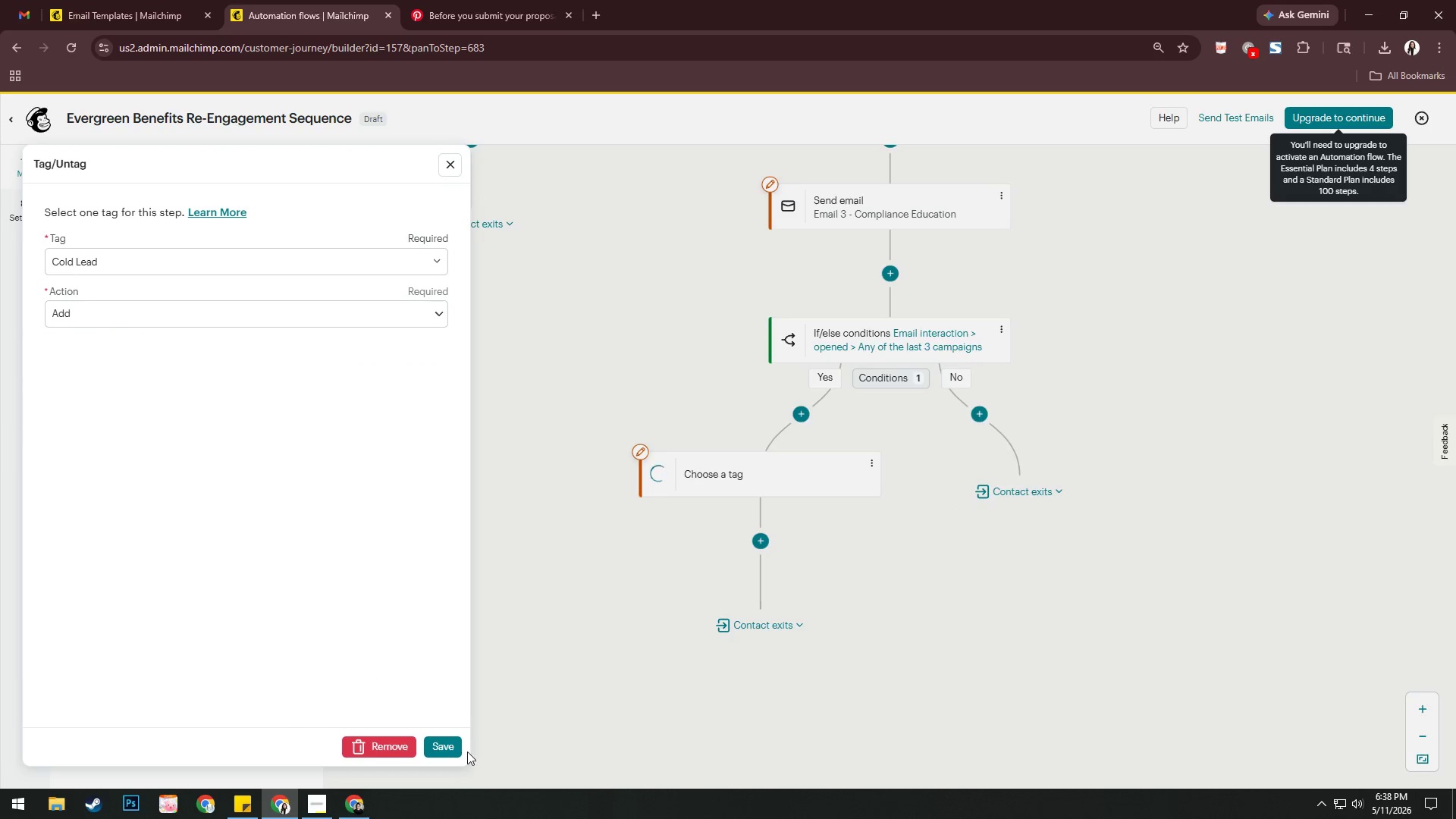 
left_click([446, 744])
 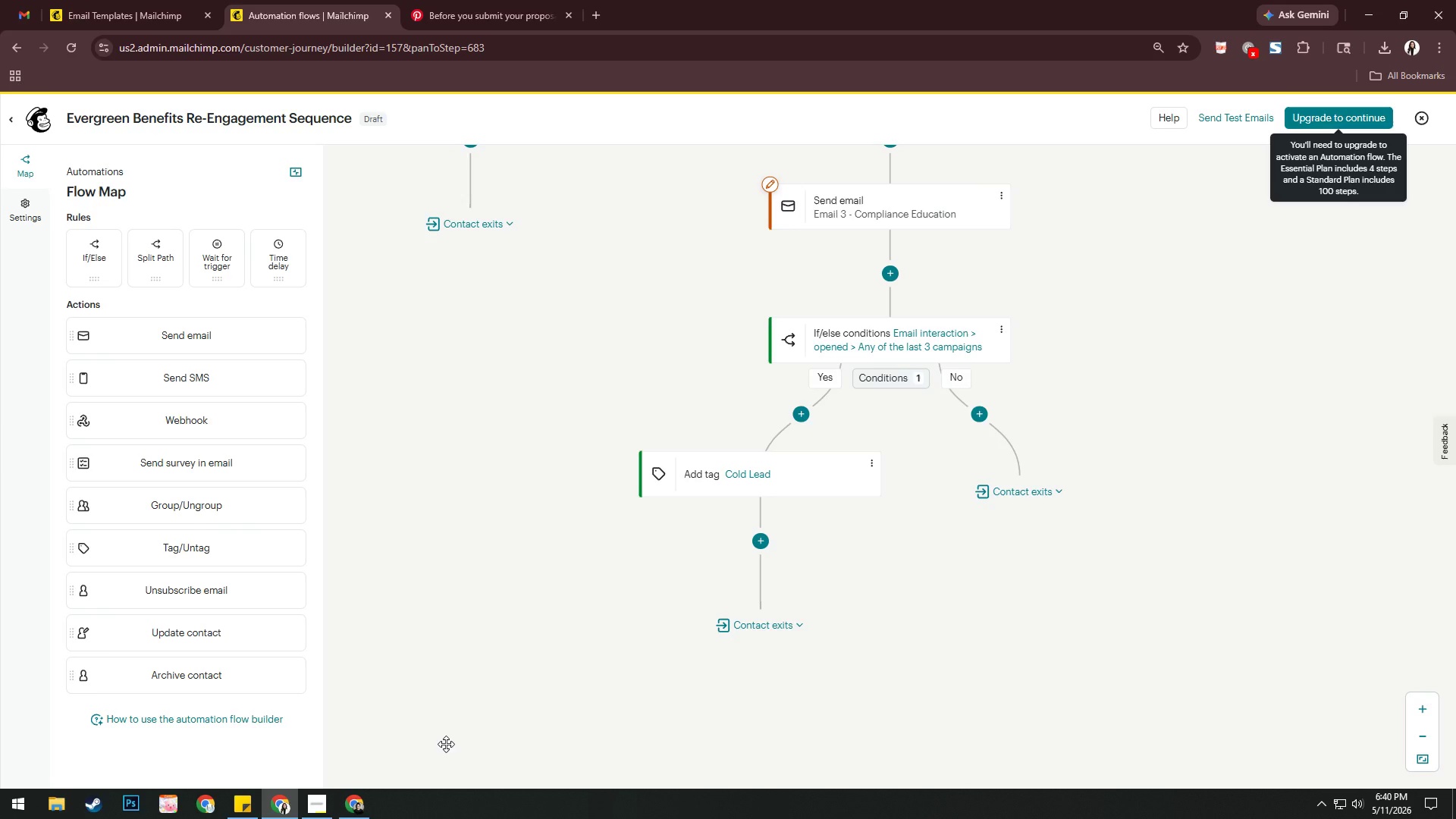 
wait(73.22)
 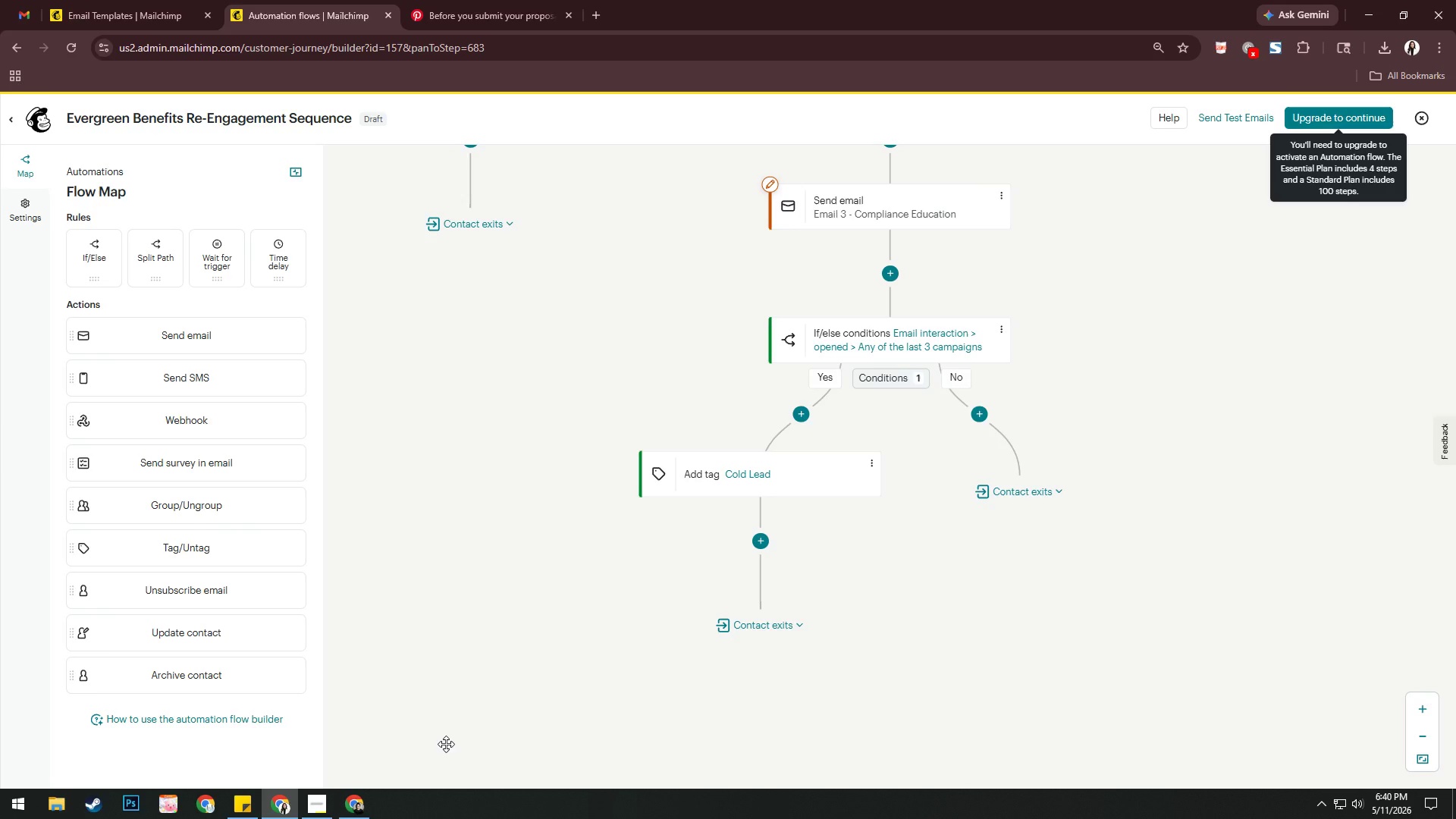 
scroll: coordinate [601, 489], scroll_direction: up, amount: 4.0
 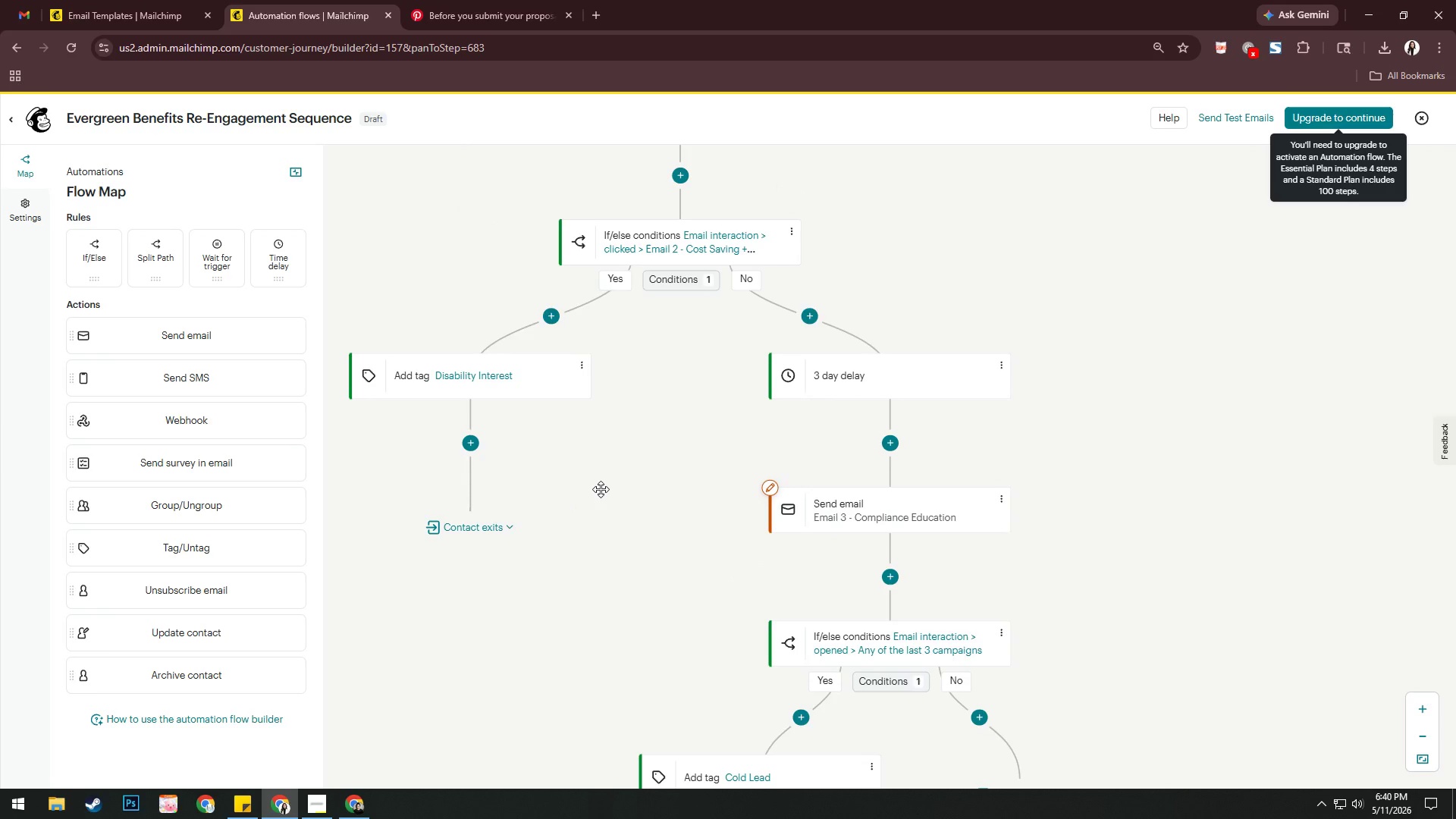 
scroll: coordinate [601, 489], scroll_direction: down, amount: 3.0
 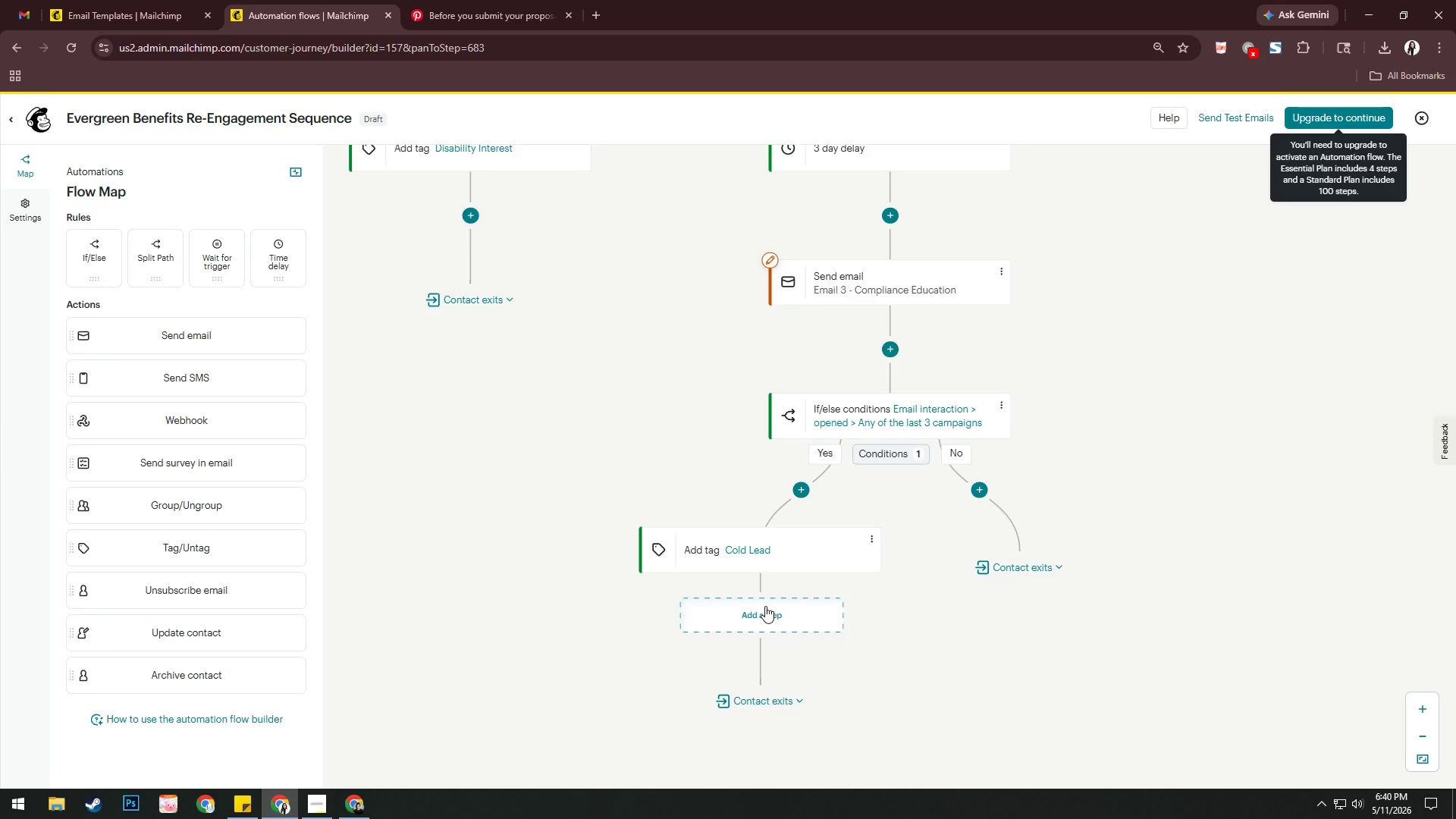 
left_click([795, 556])
 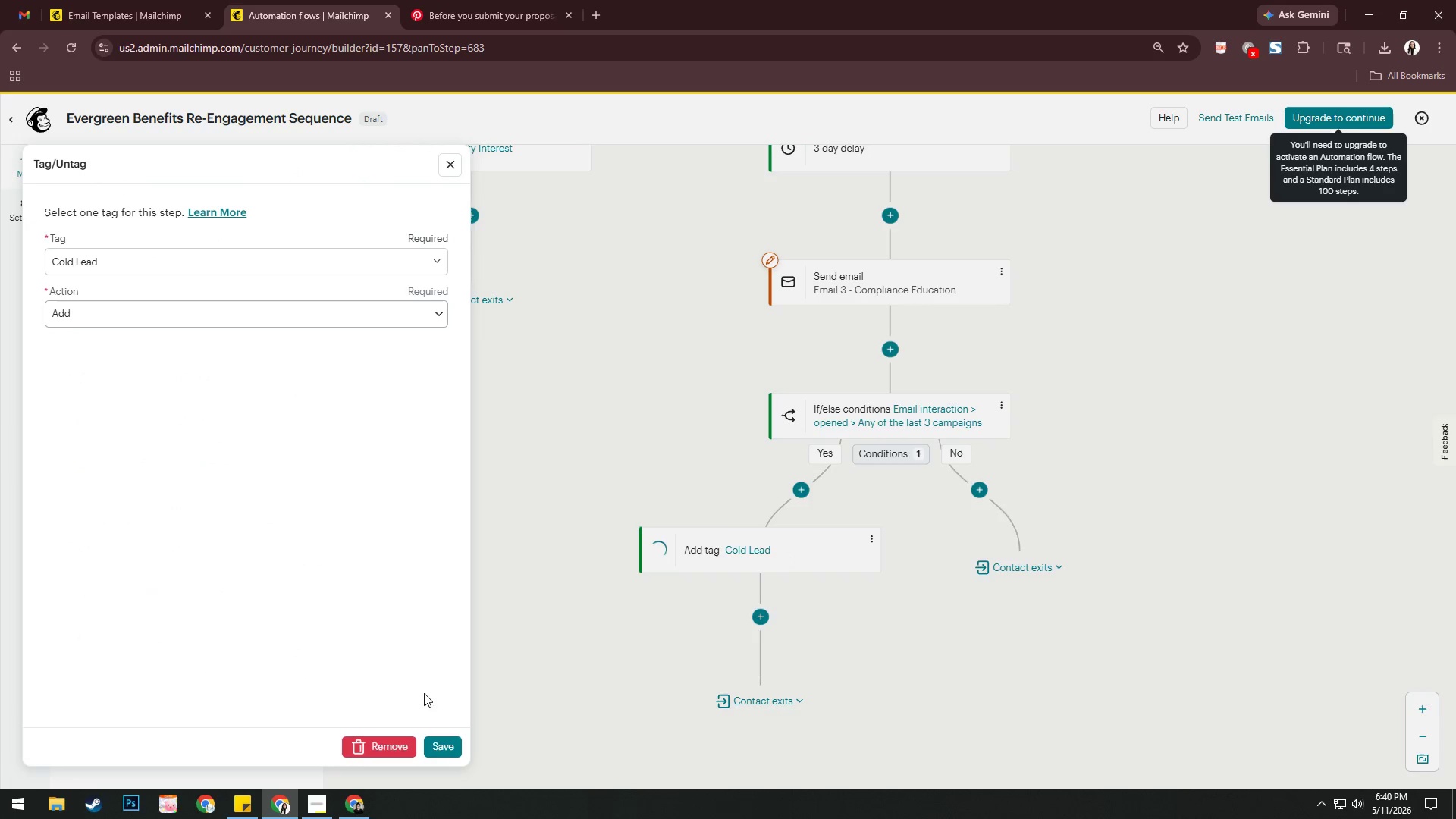 
left_click([443, 744])
 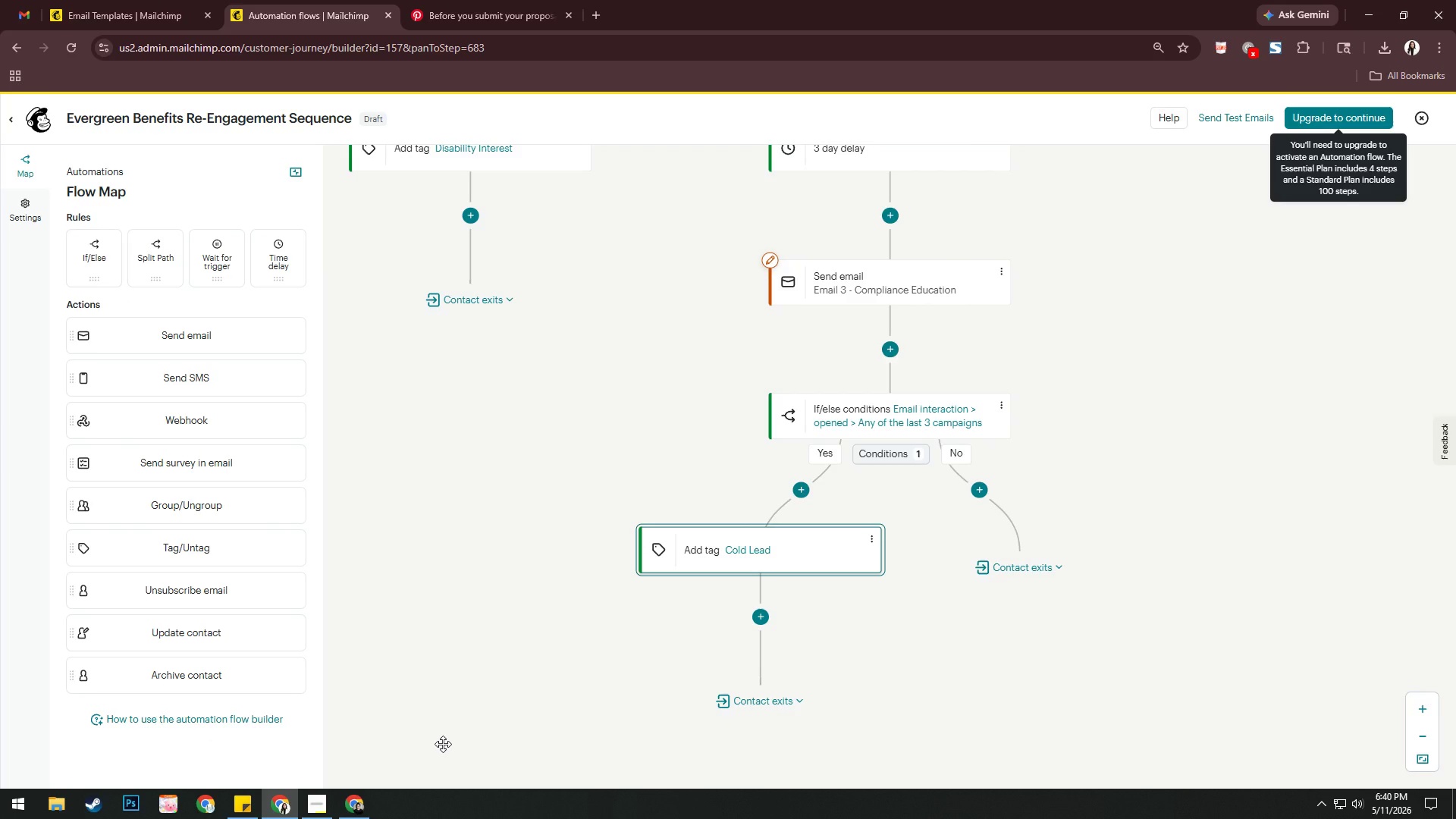 
wait(5.45)
 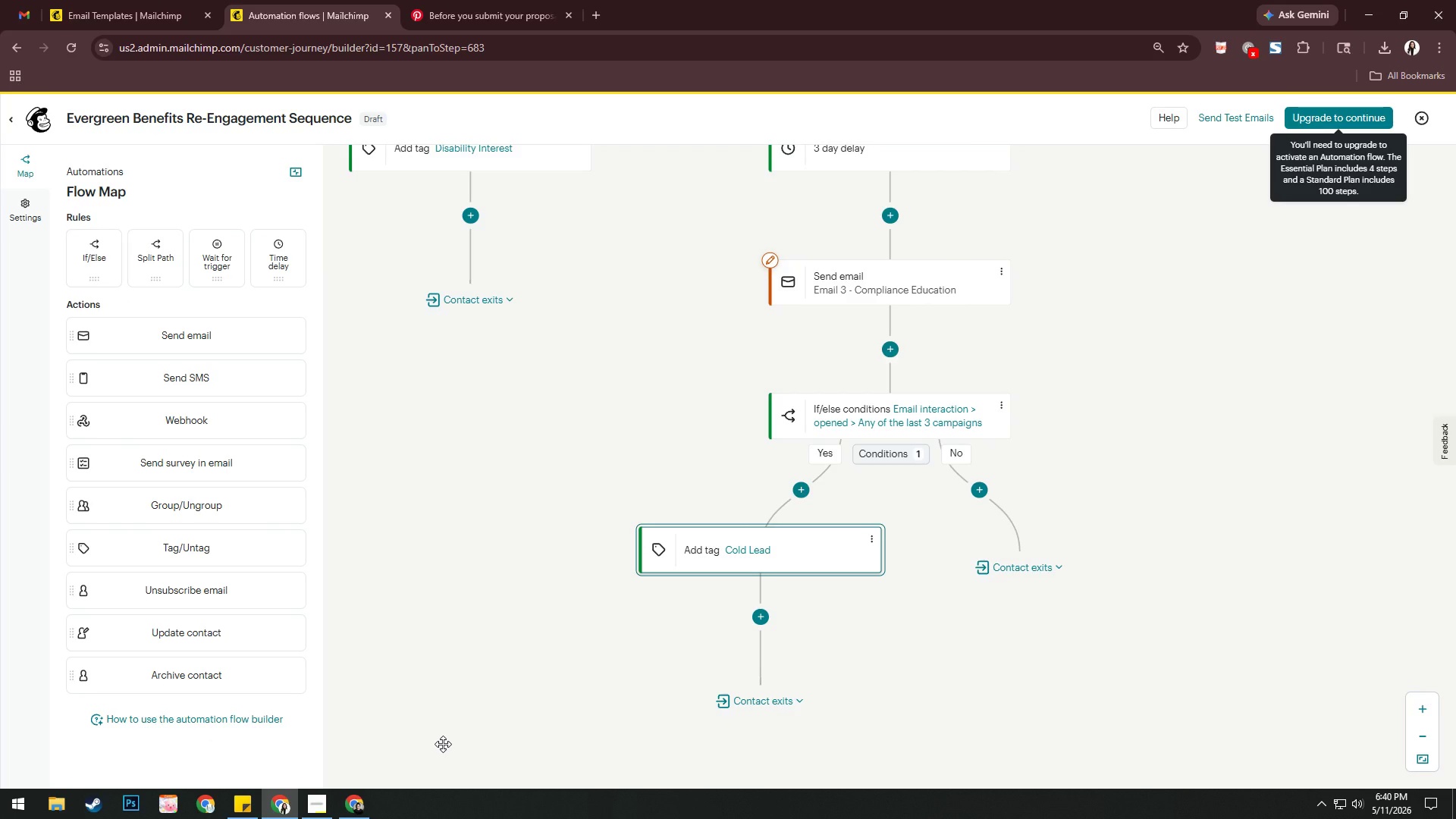 
scroll: coordinate [446, 749], scroll_direction: down, amount: 3.0
 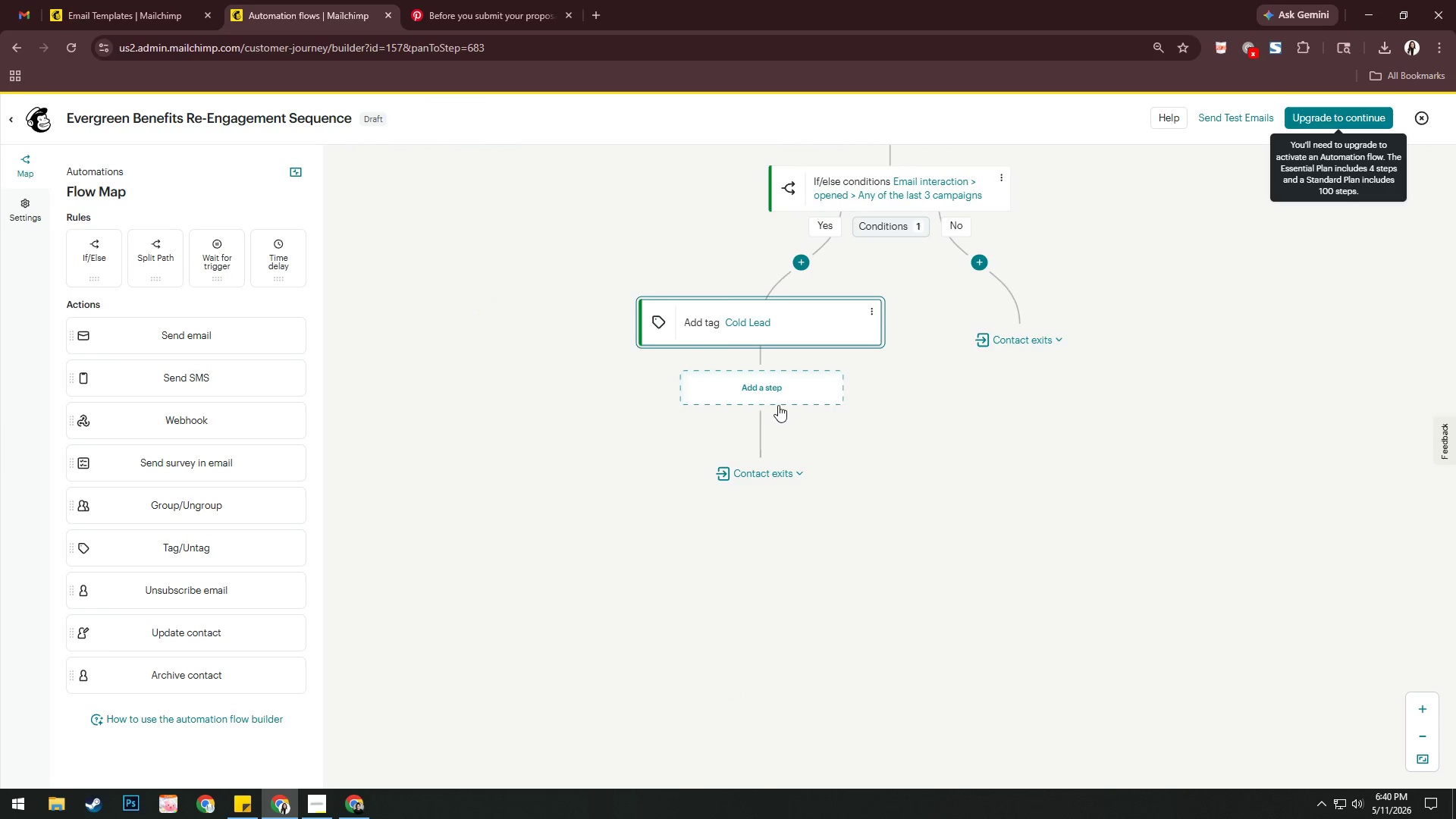 
left_click([768, 396])
 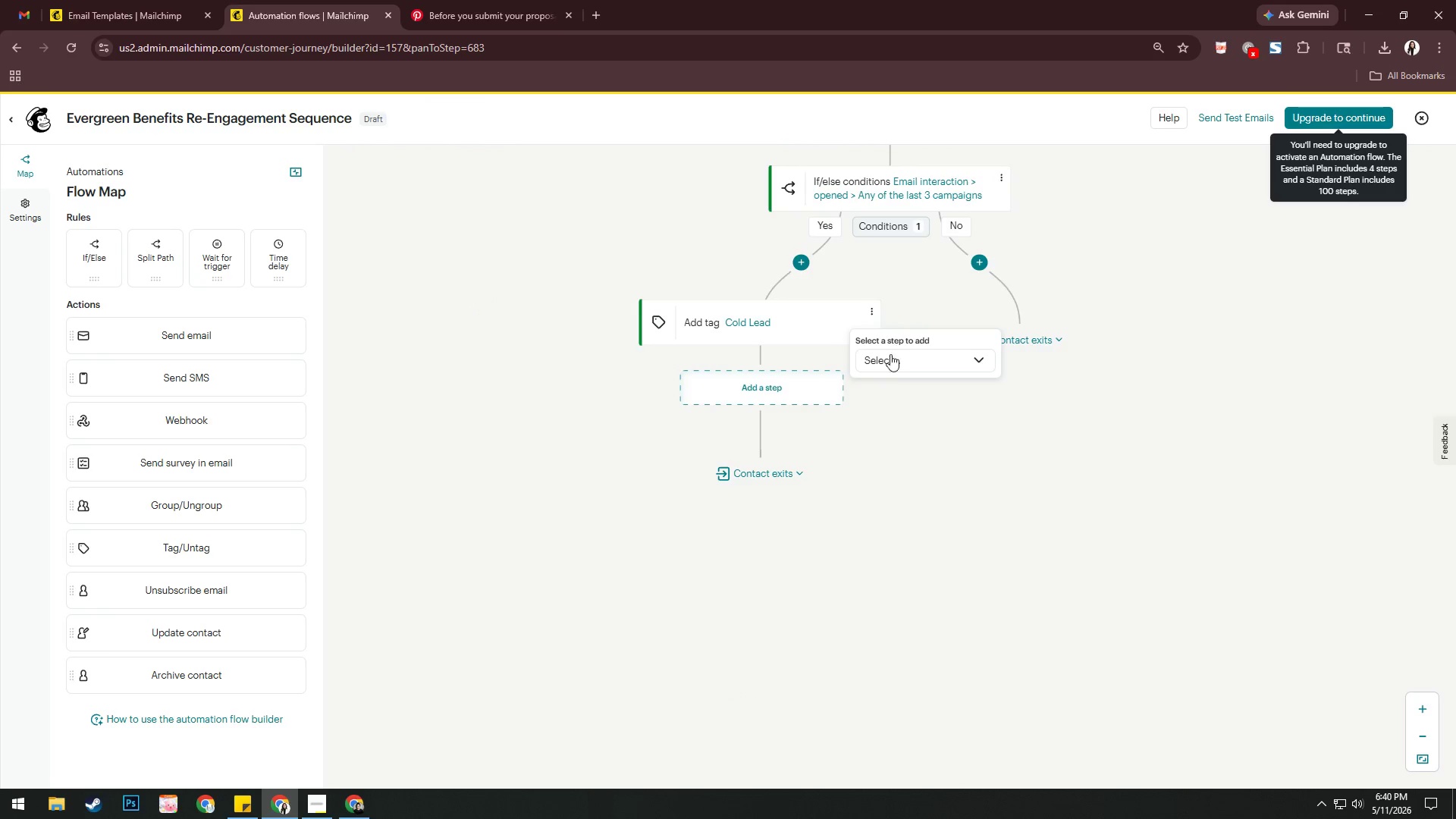 
left_click([890, 368])
 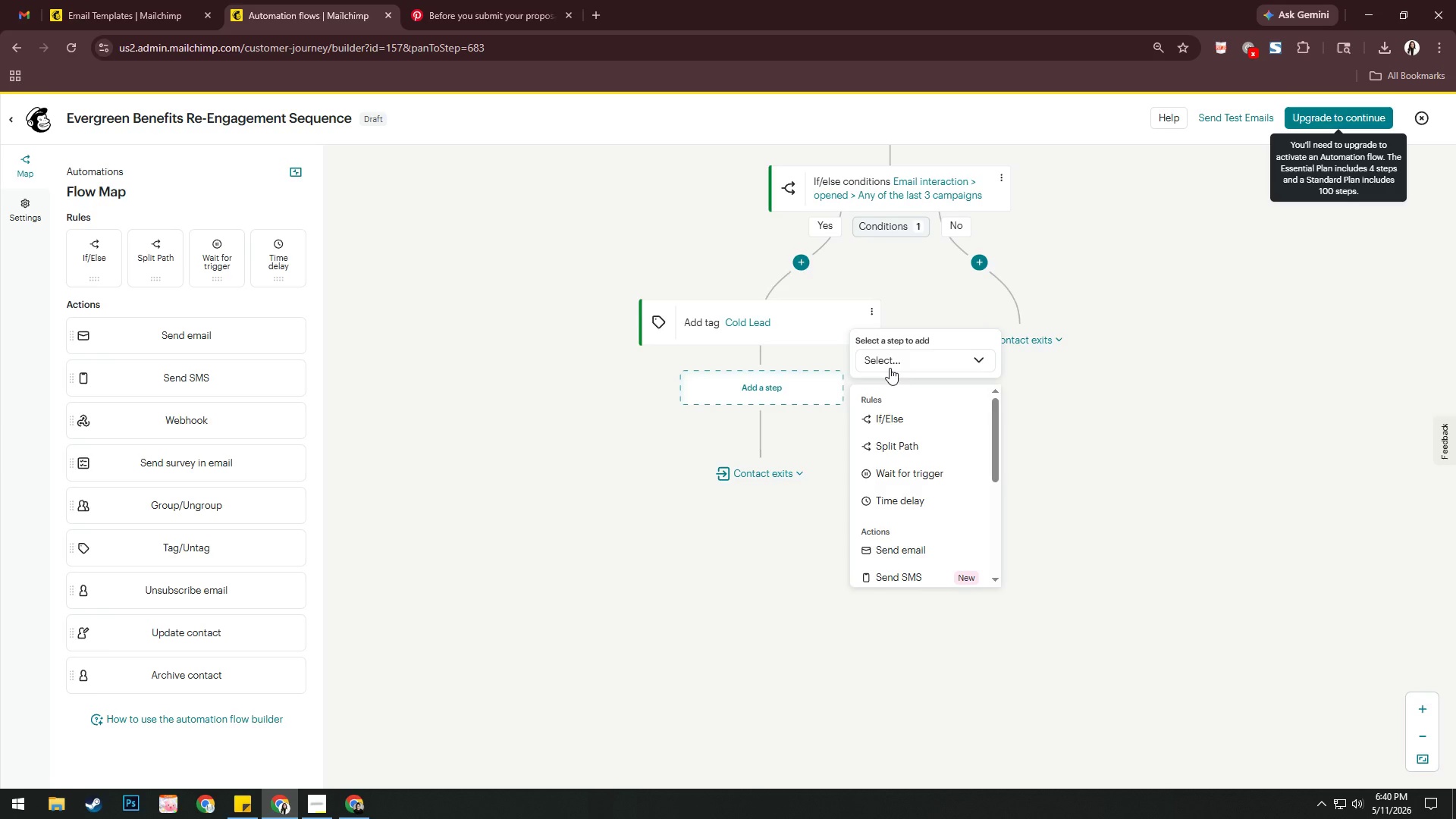 
wait(27.36)
 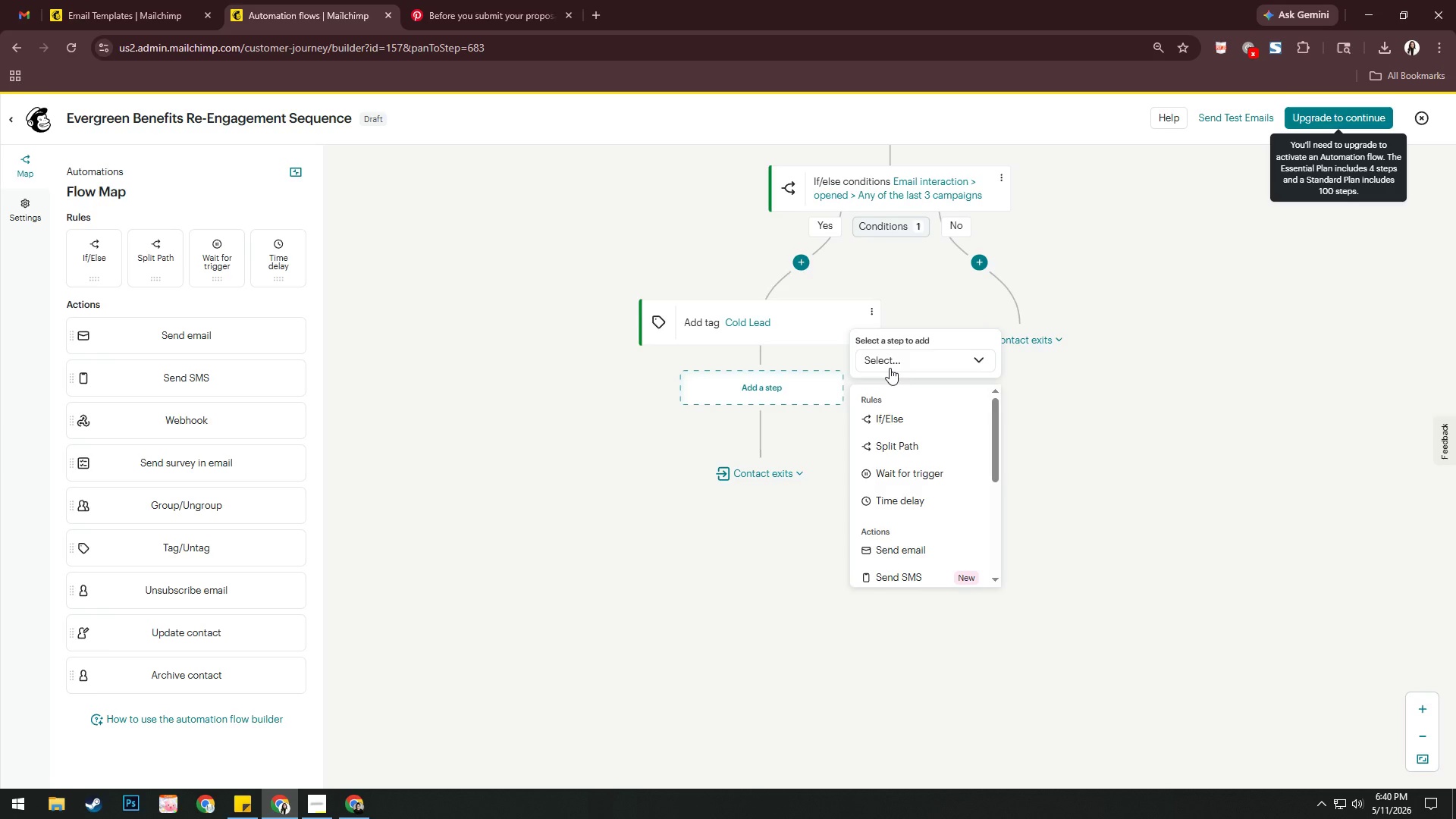 
scroll: coordinate [912, 457], scroll_direction: down, amount: 3.0
 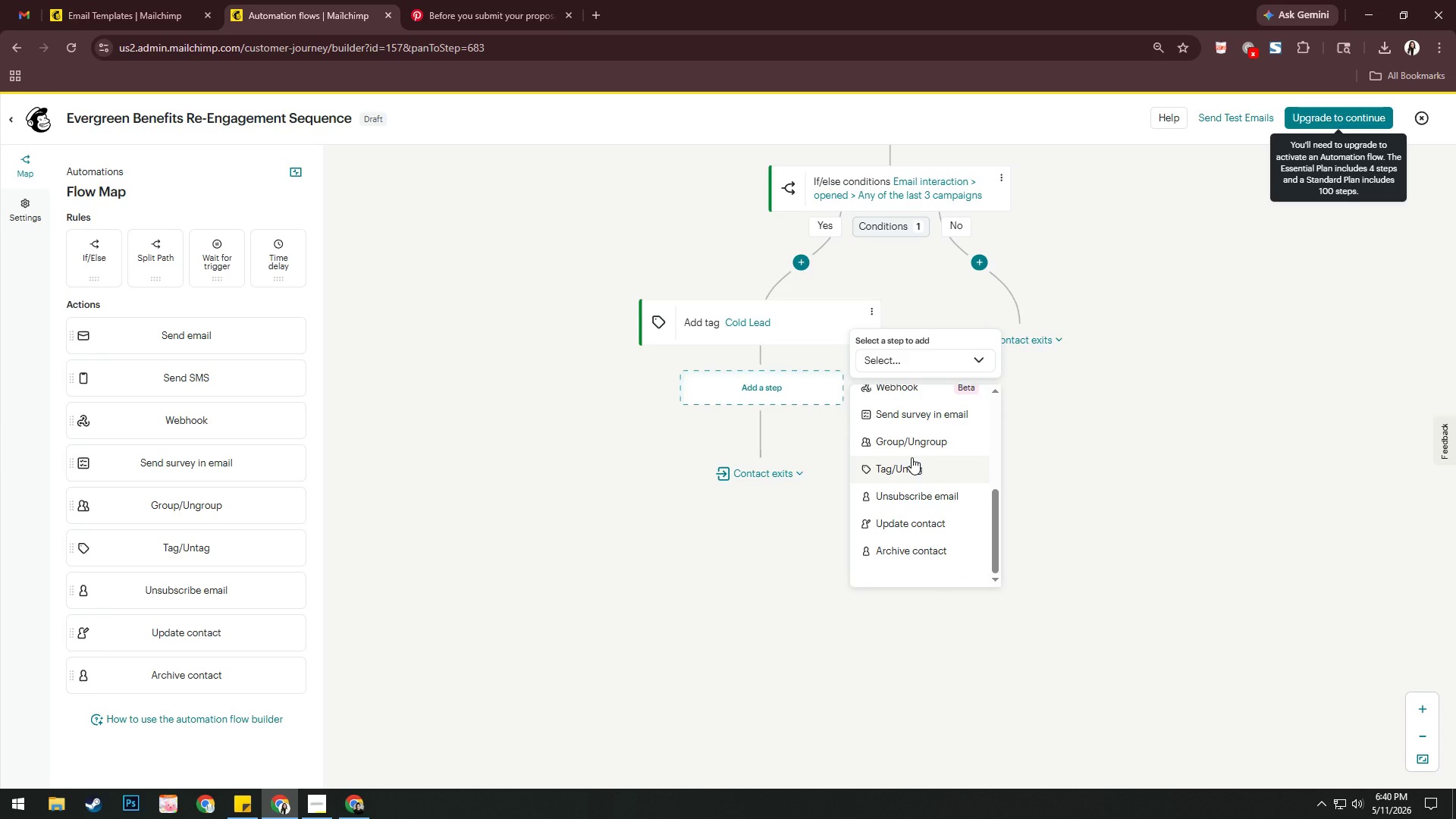 
left_click([912, 457])
 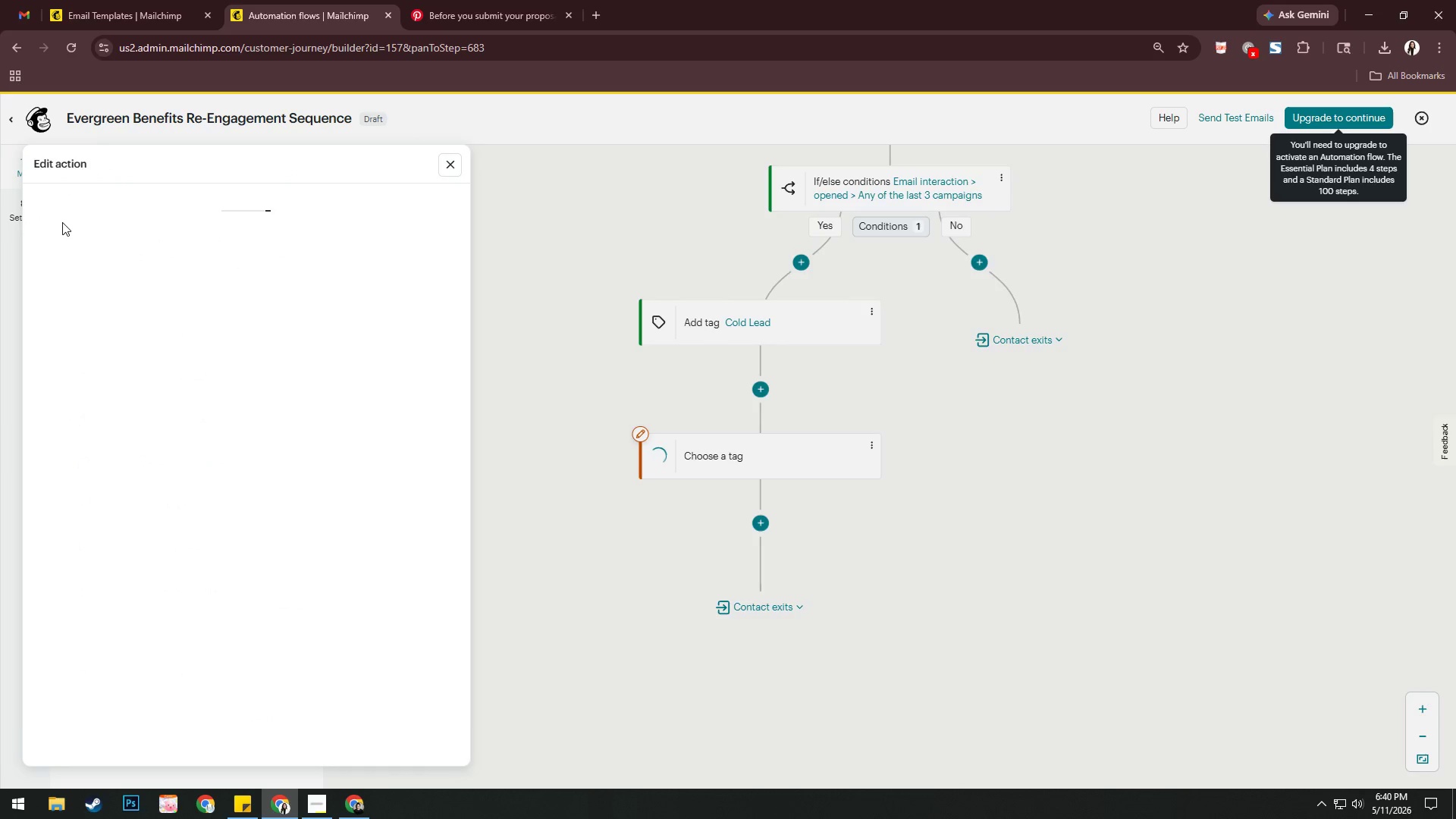 
left_click([143, 264])
 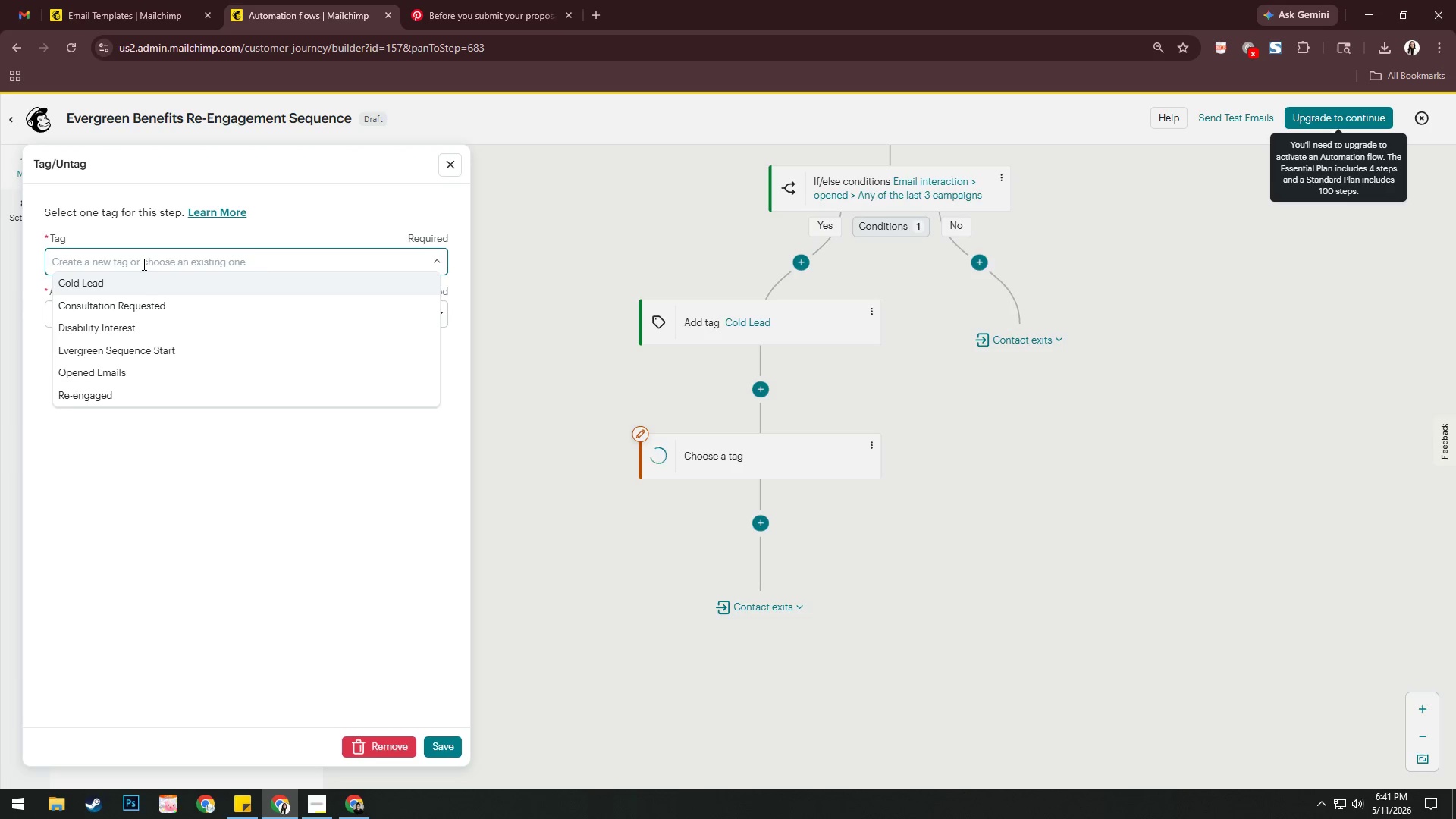 
wait(16.48)
 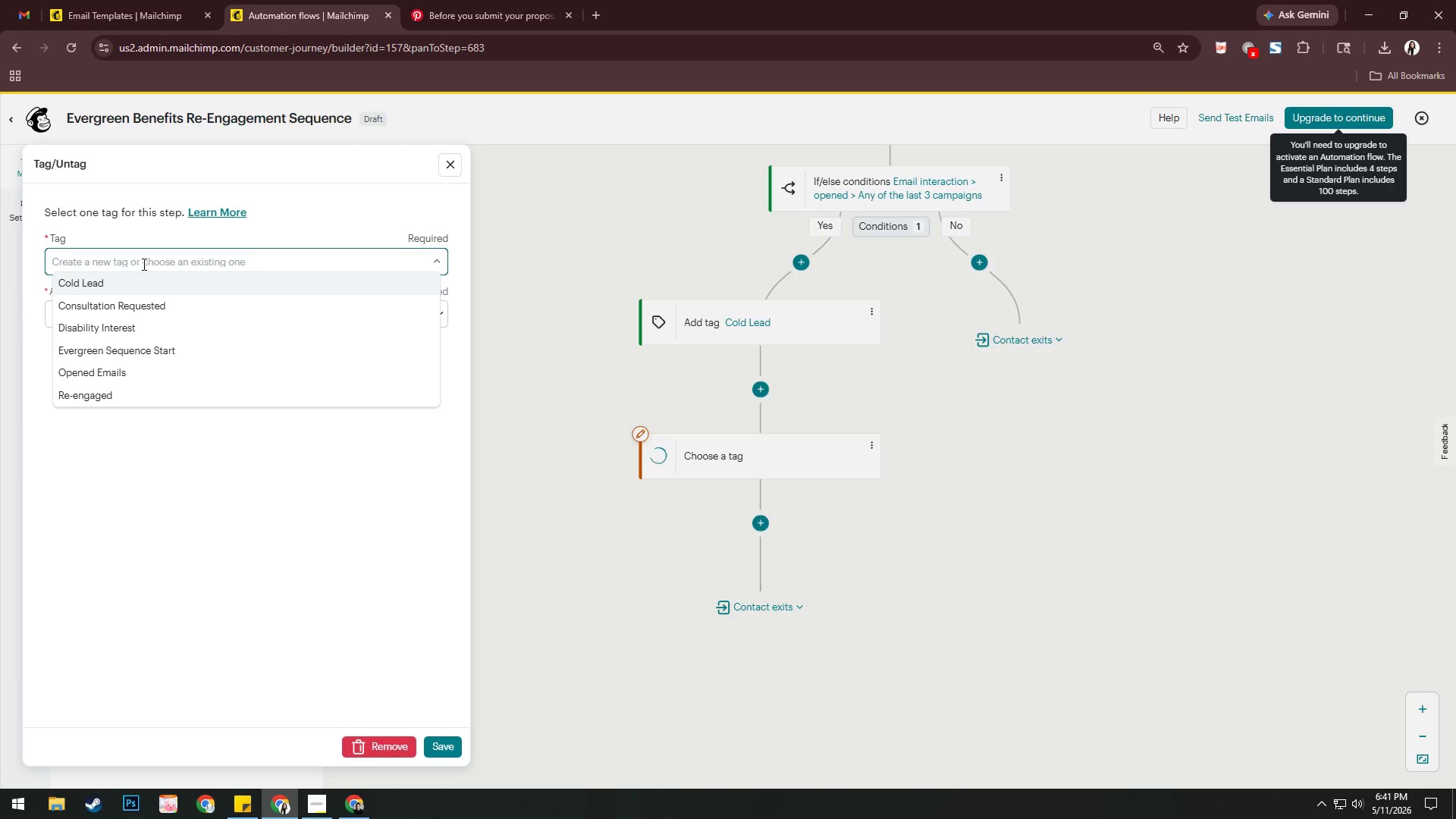 
left_click([399, 743])
 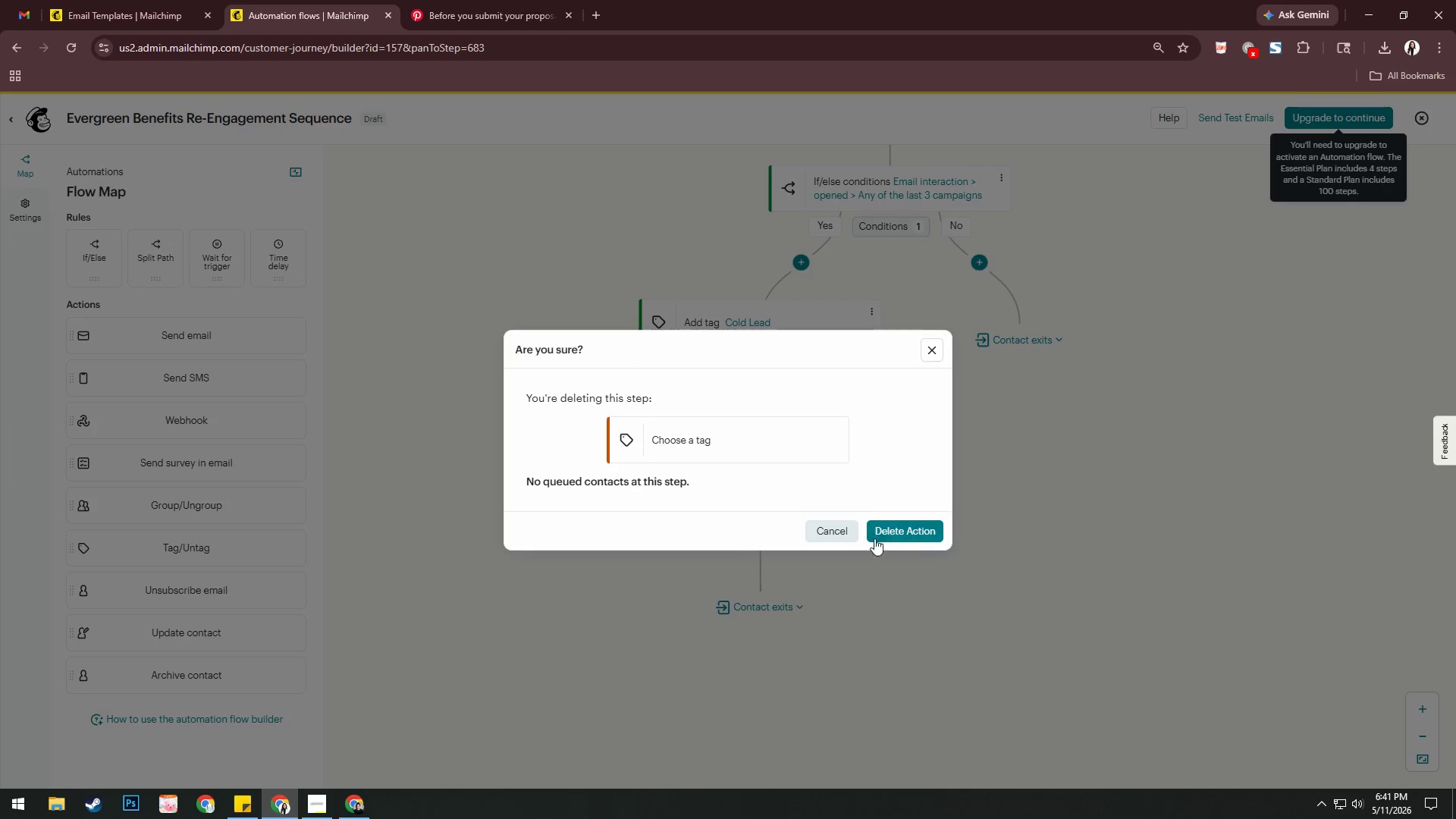 
left_click([881, 535])
 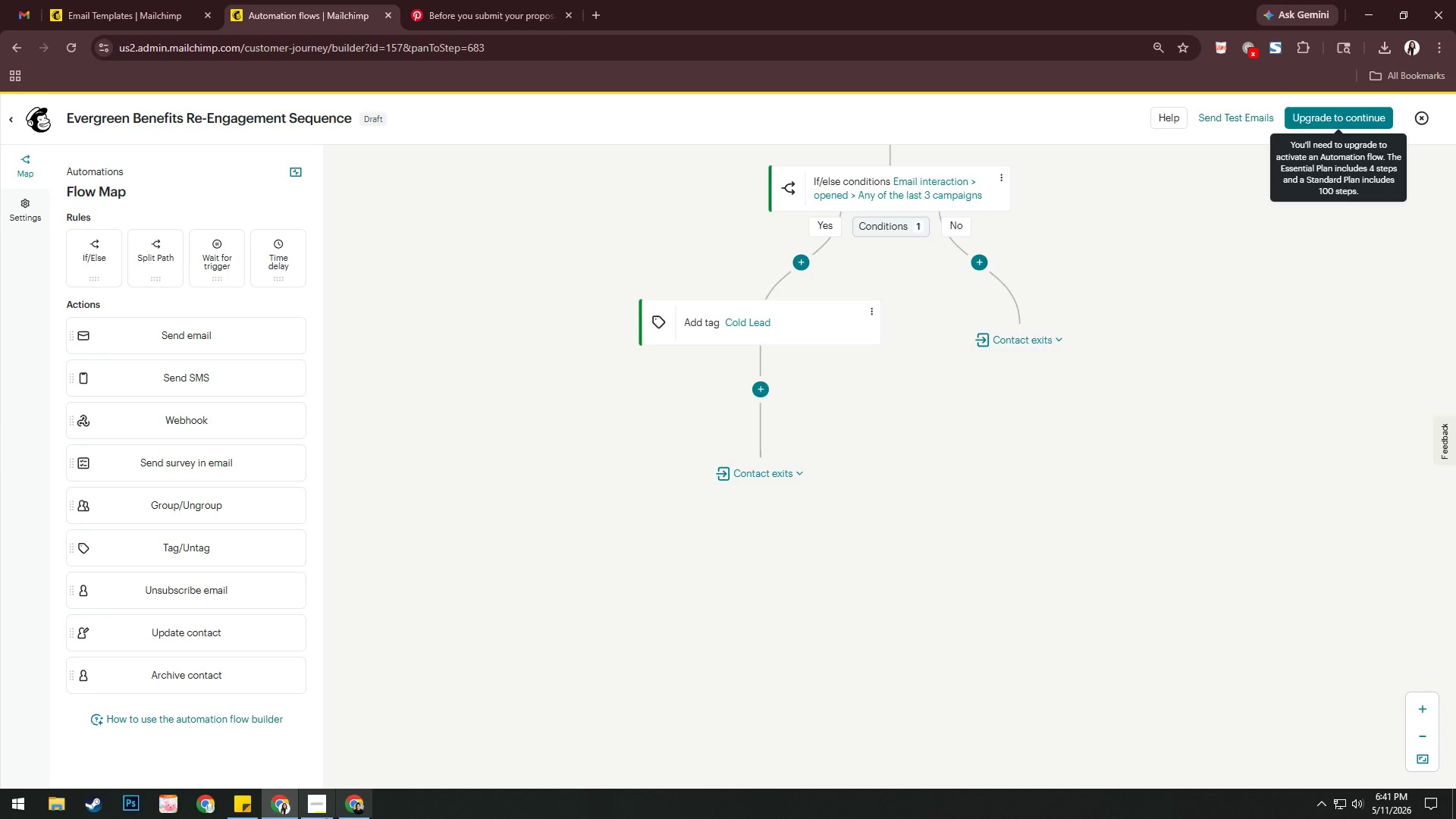 
left_click([317, 811])